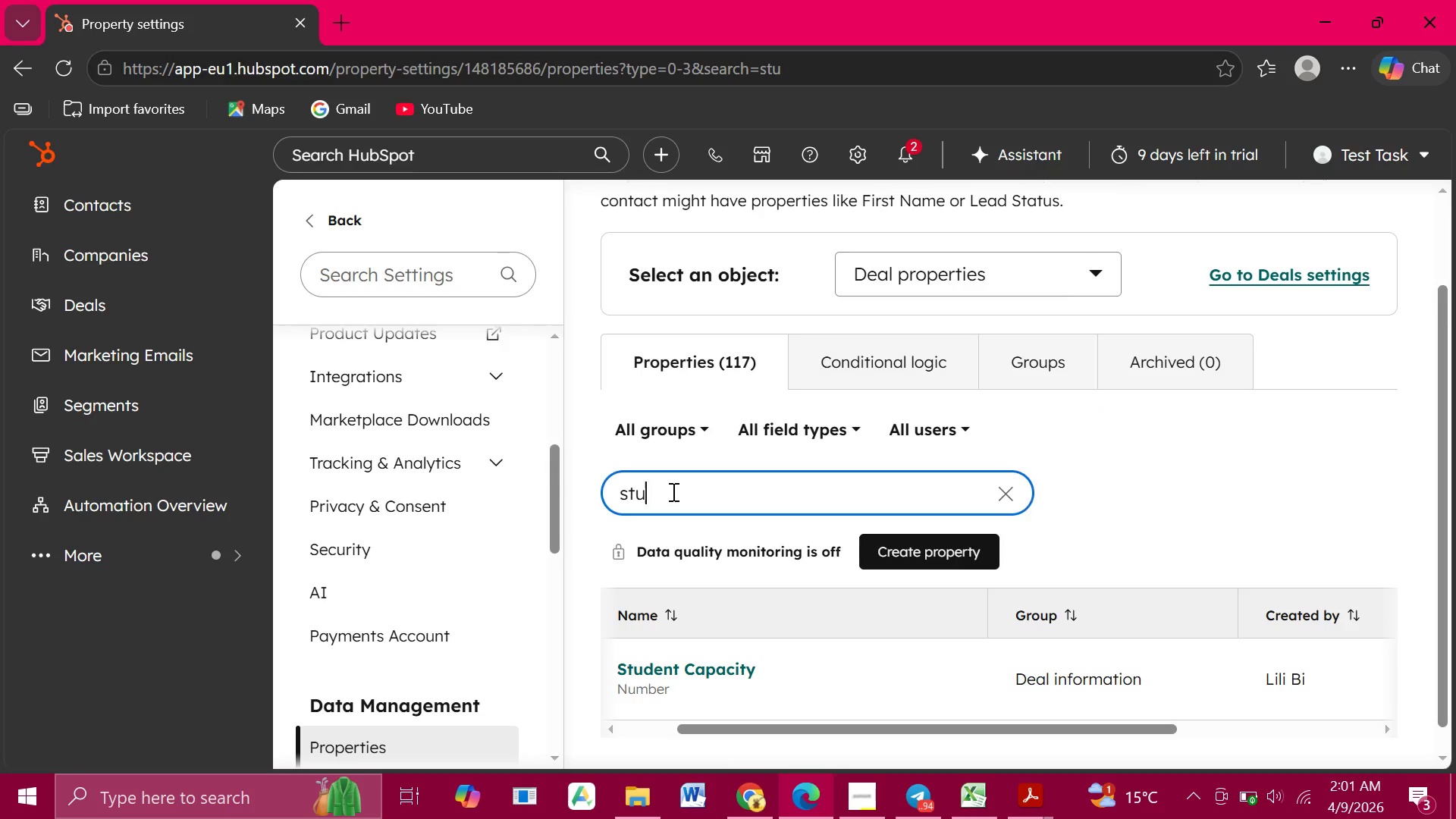 
left_click([672, 491])
 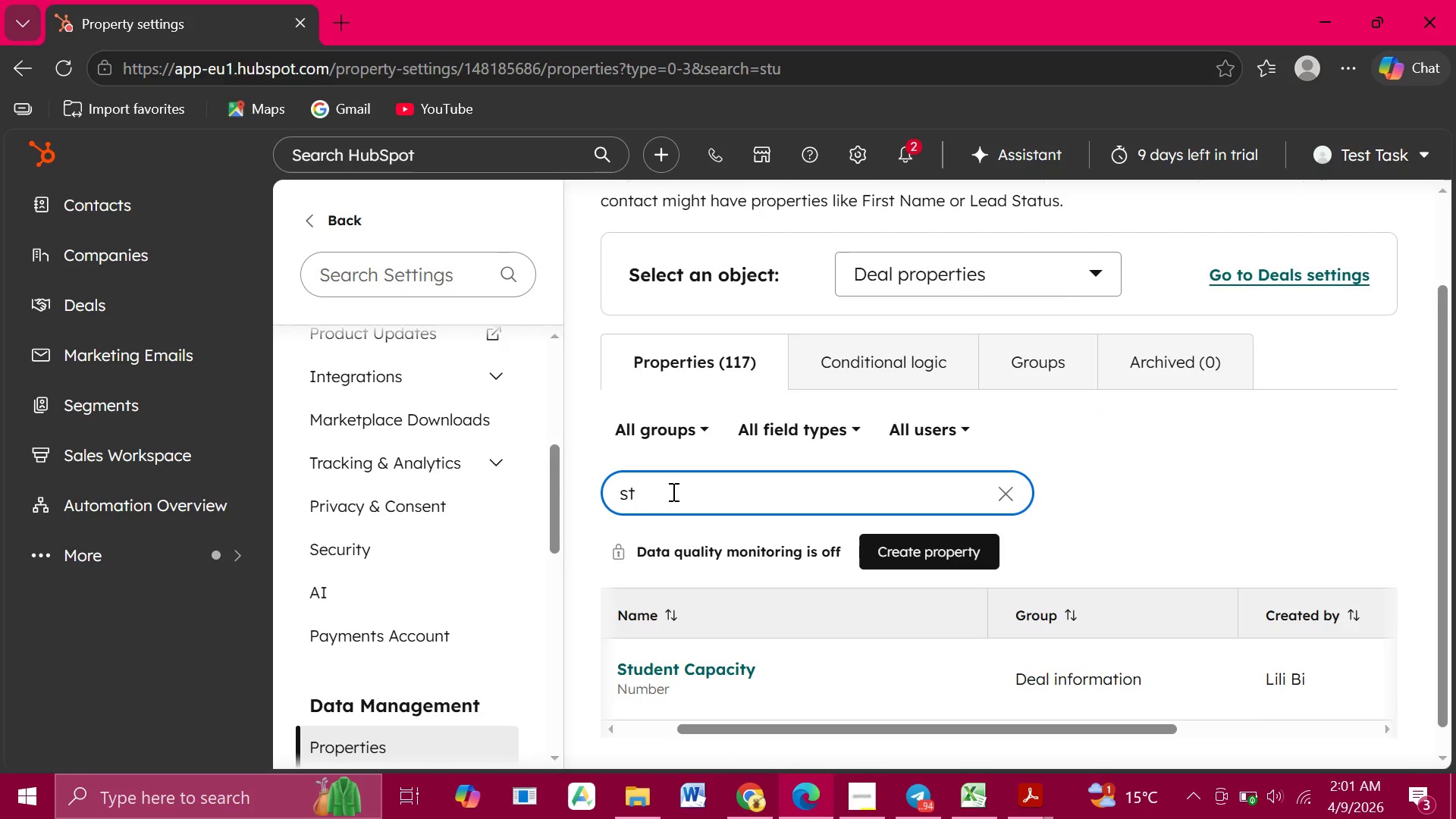 
key(Backspace)
 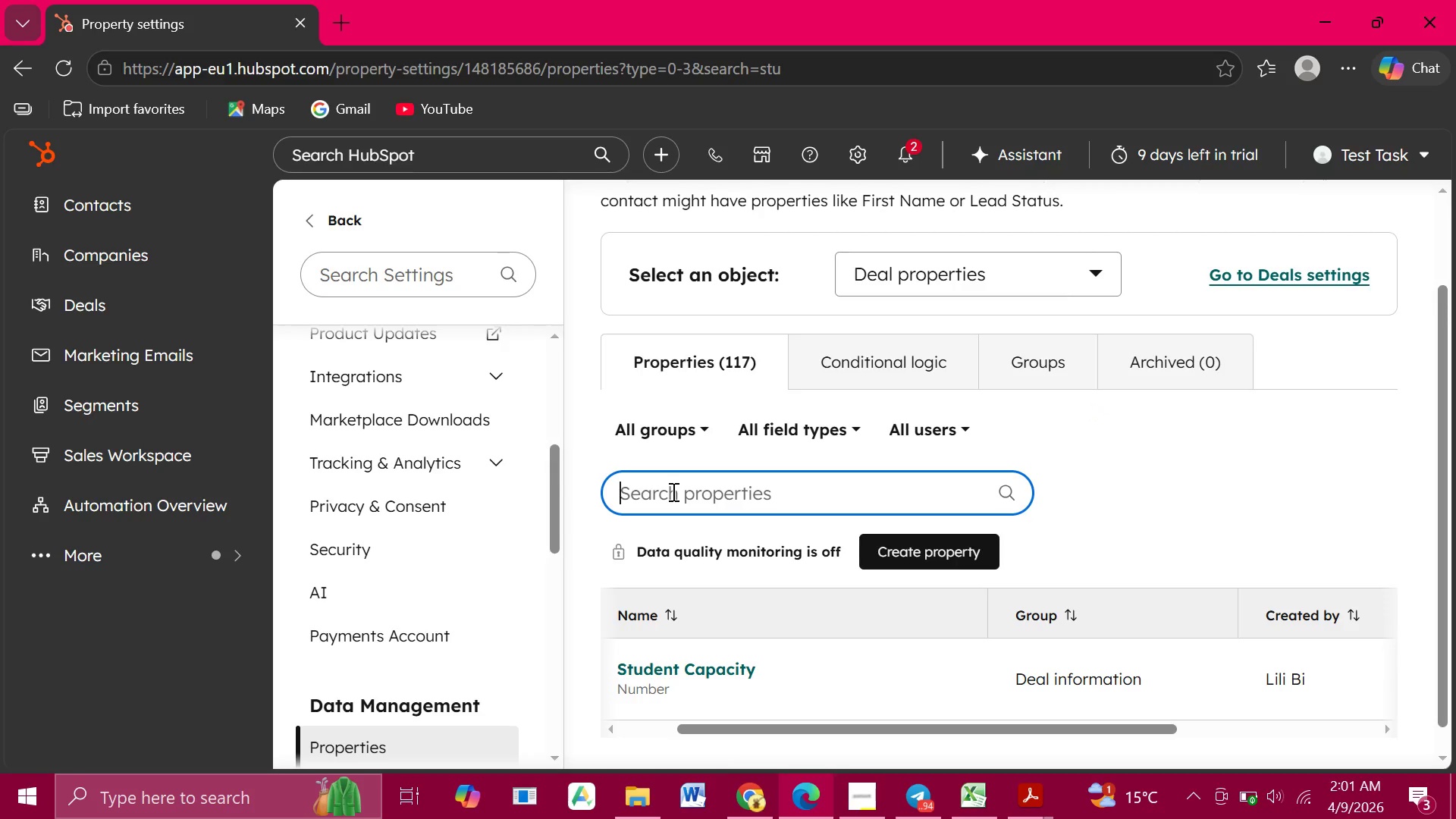 
key(Backspace)
 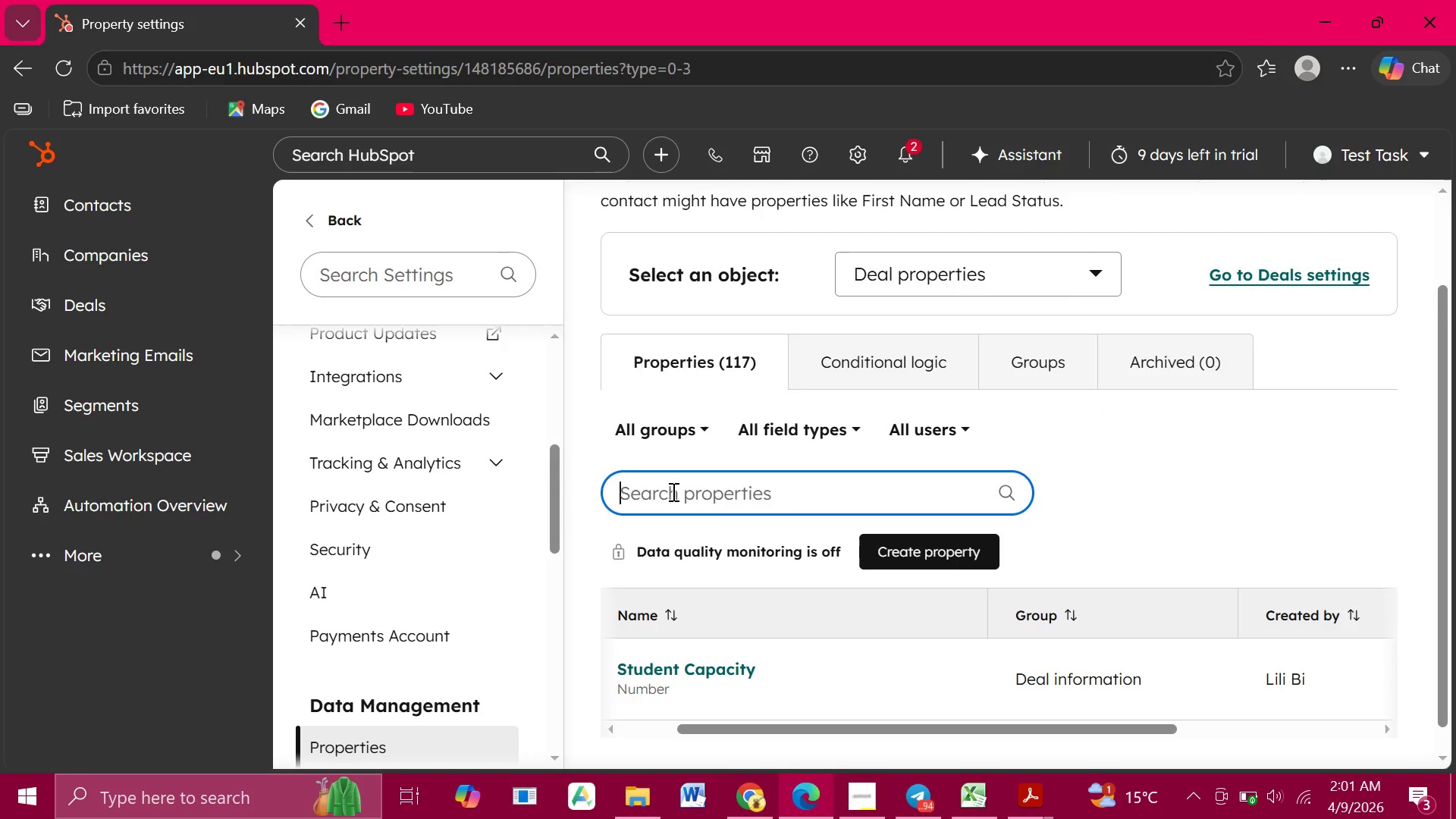 
key(Backspace)
 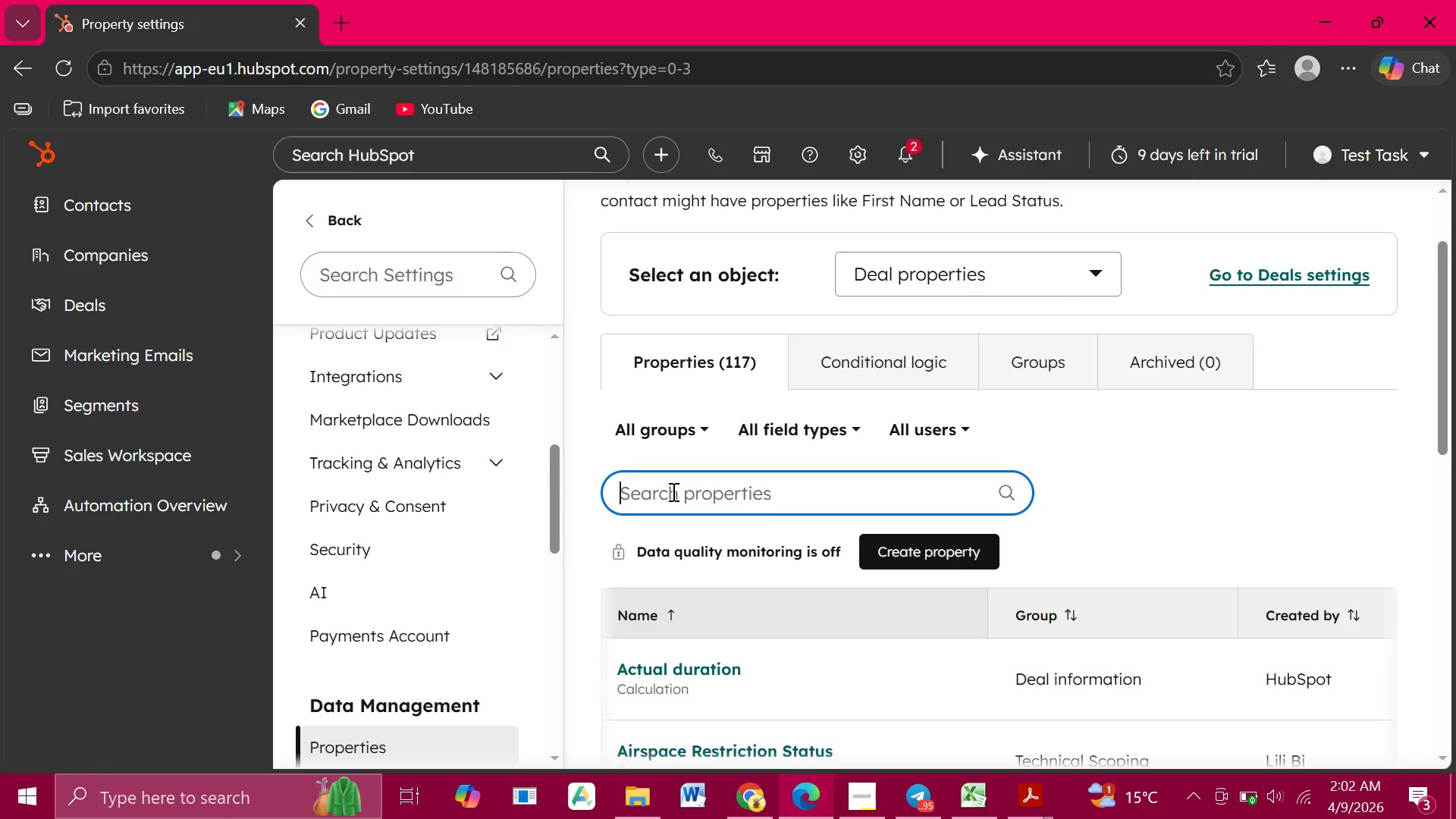 
wait(45.09)
 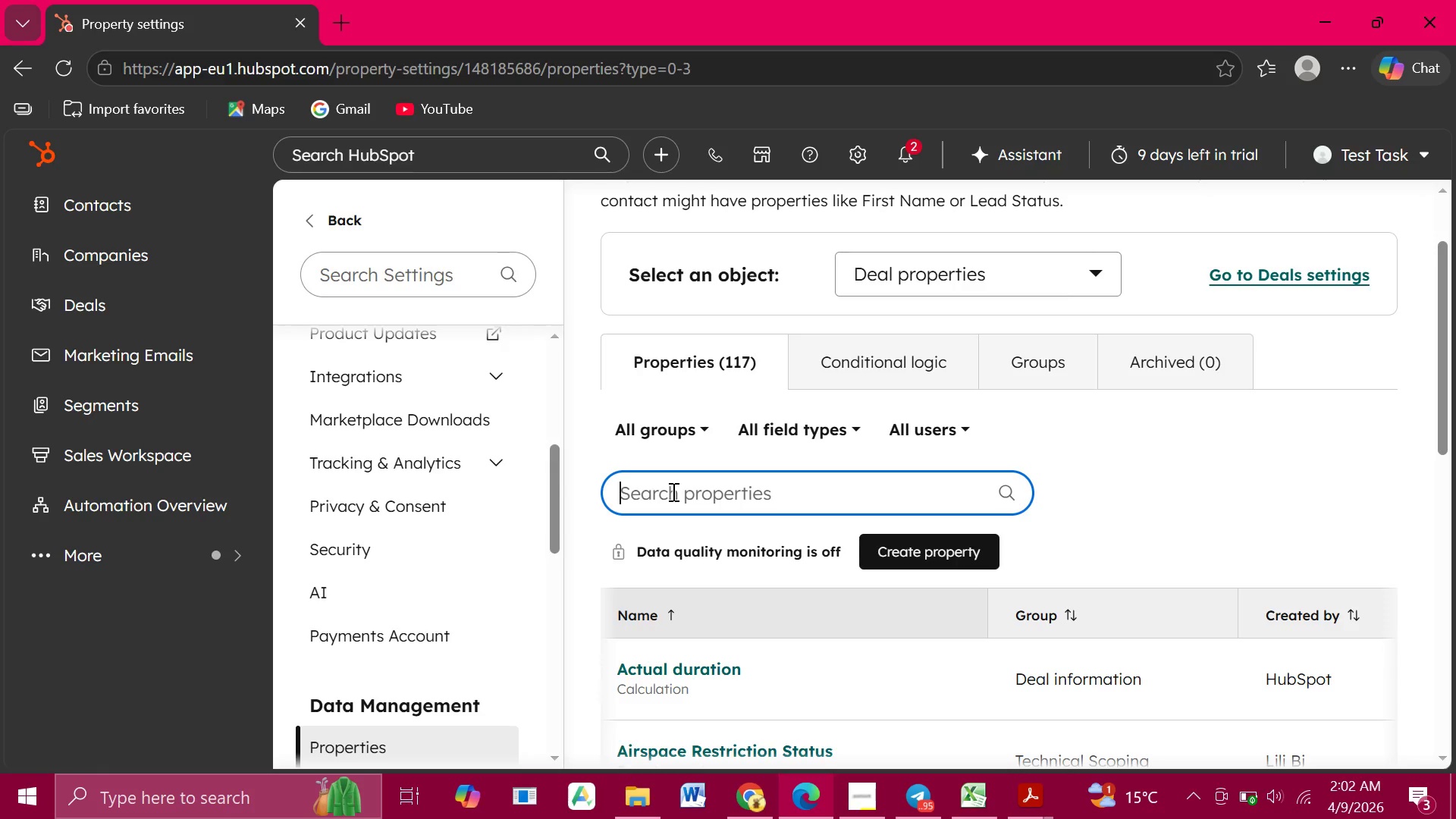 
type(site)
 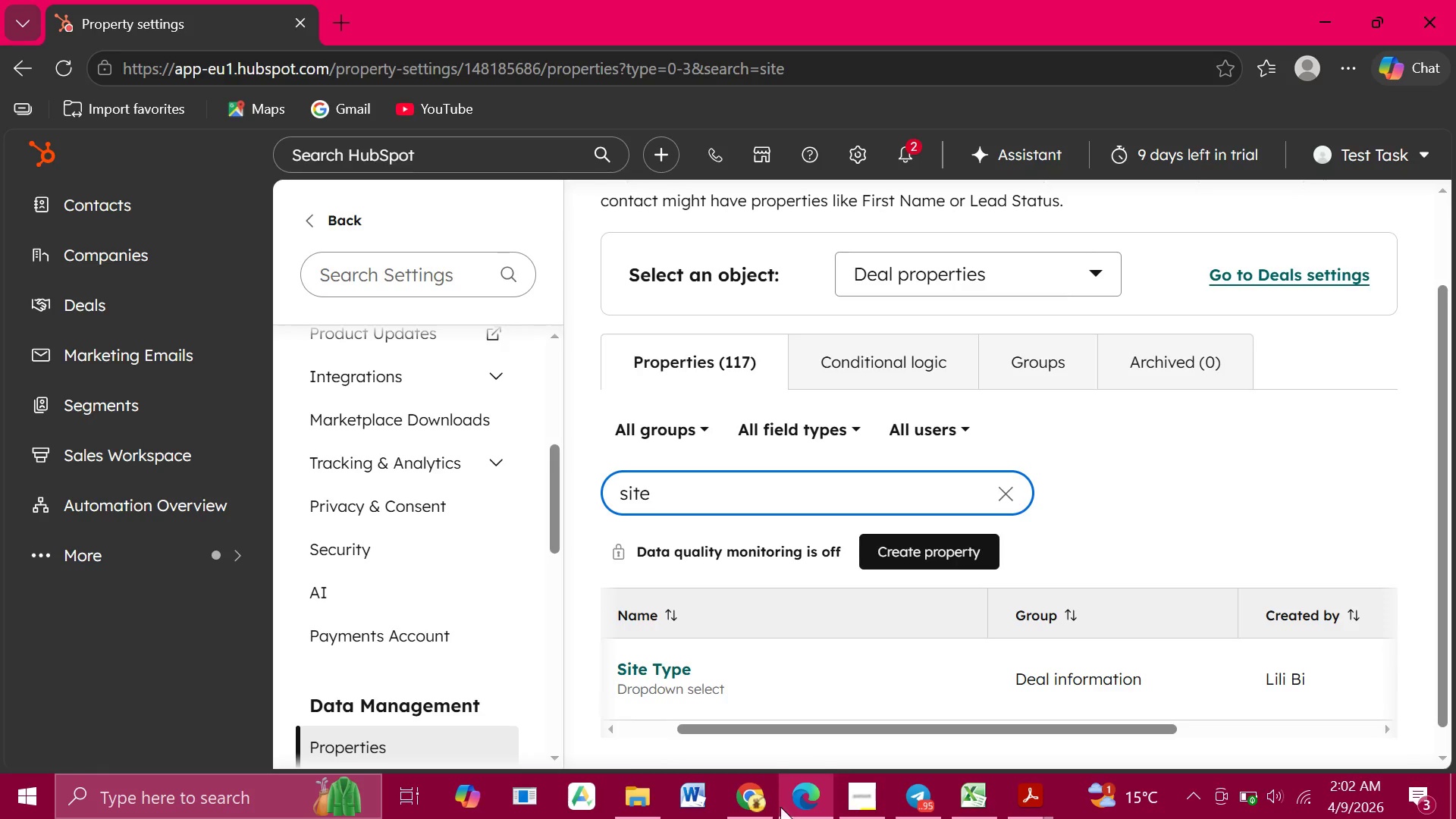 
wait(8.86)
 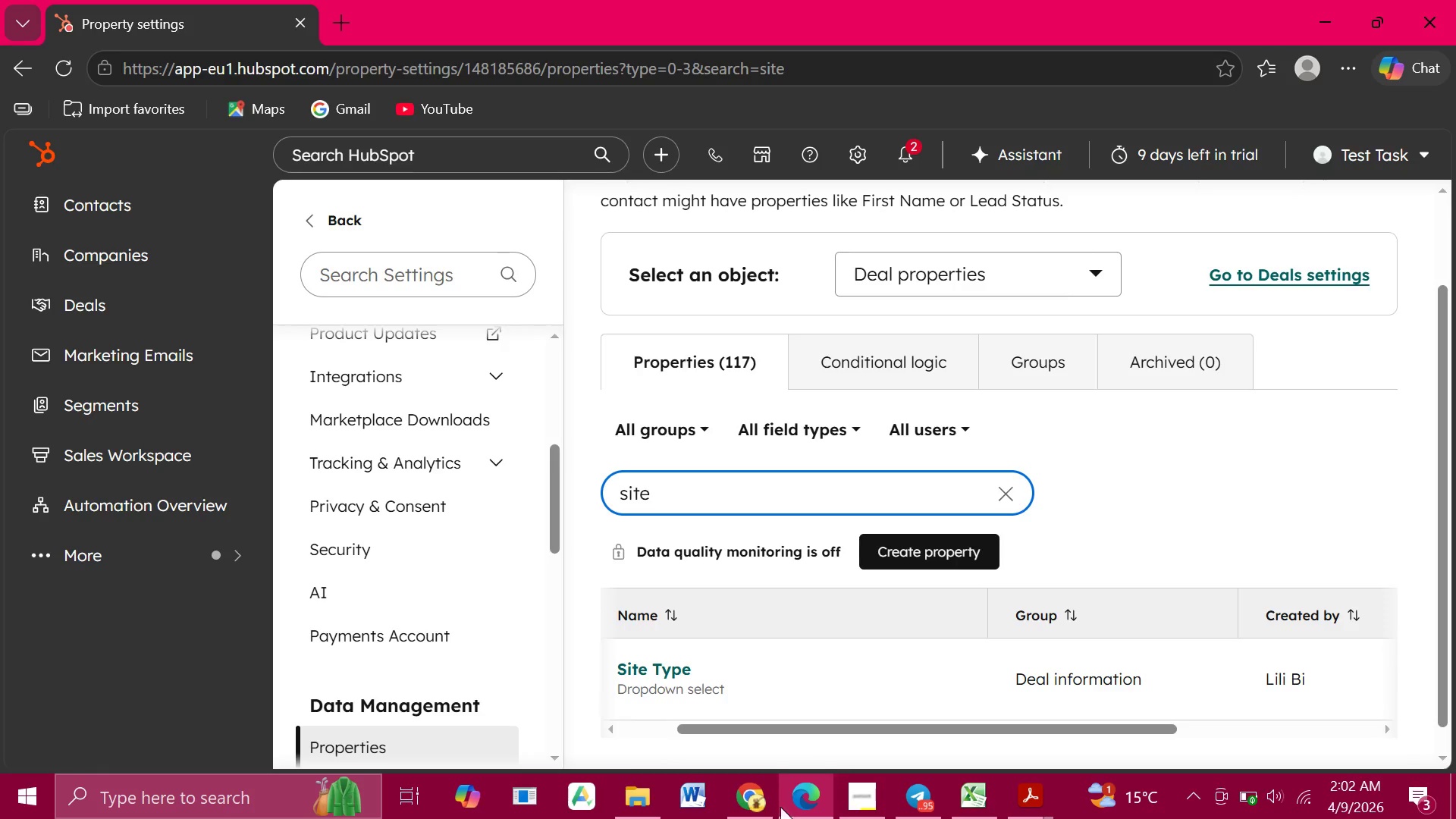 
left_click([664, 669])
 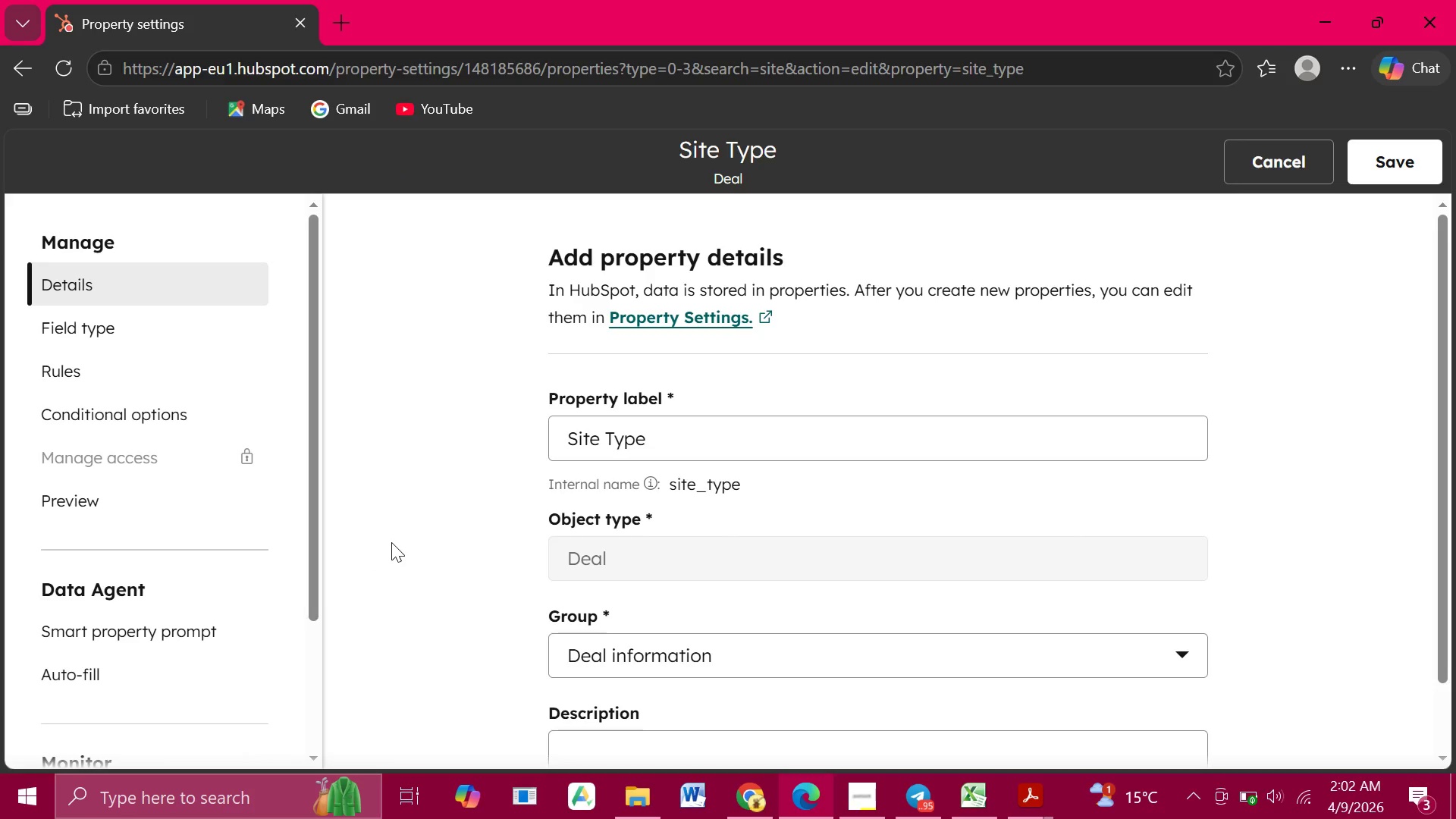 
wait(11.64)
 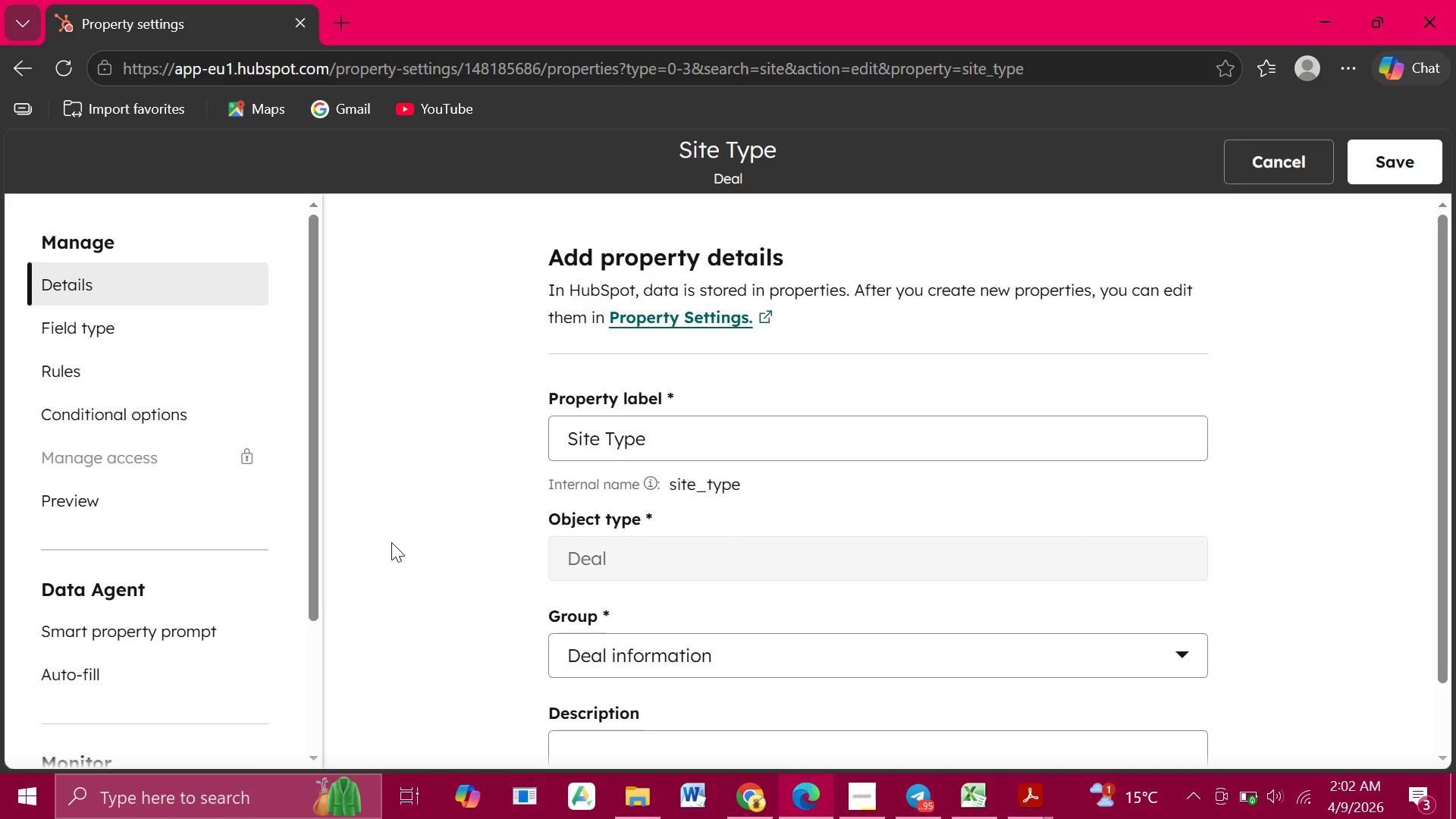 
left_click([77, 324])
 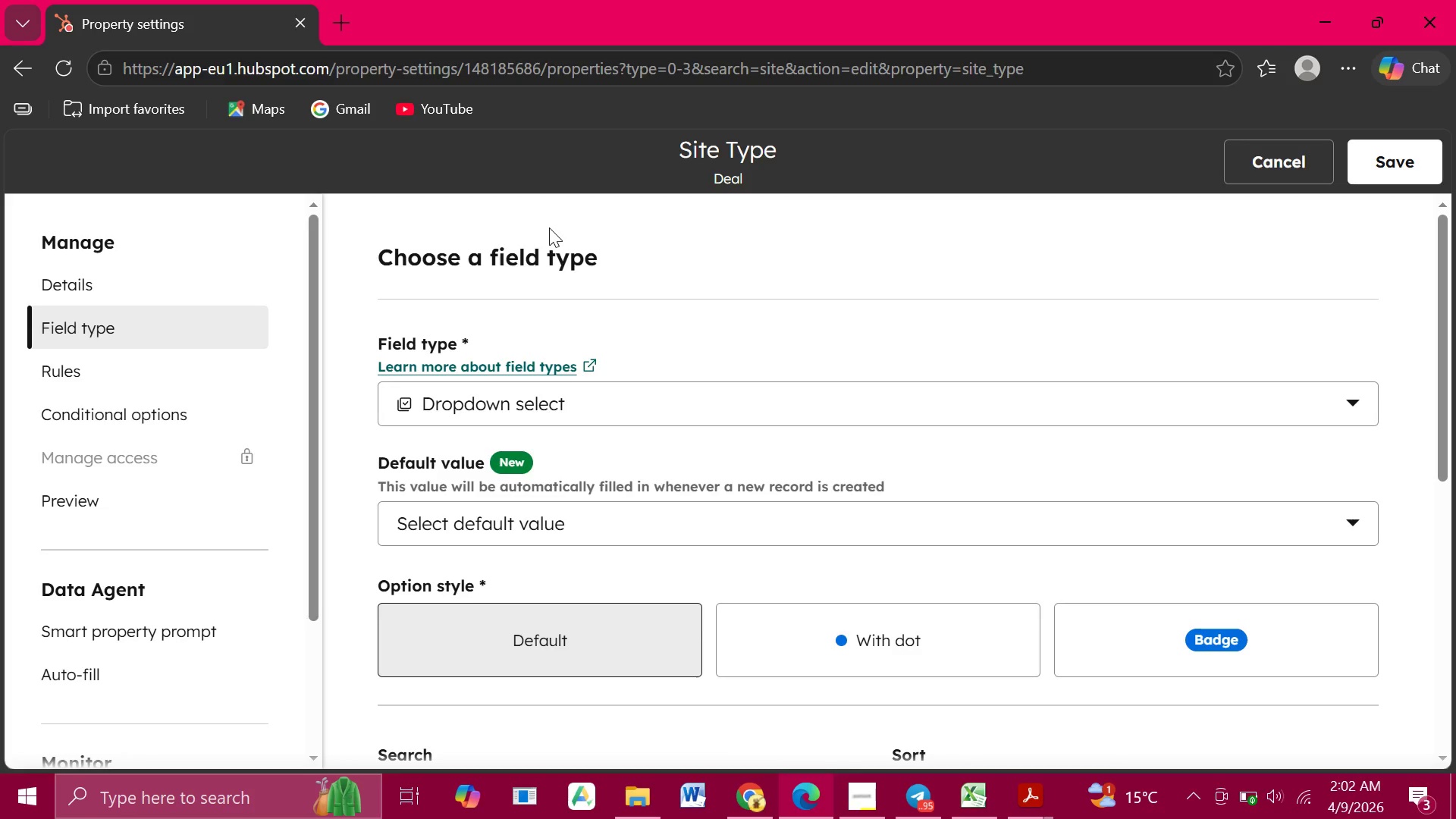 
wait(6.83)
 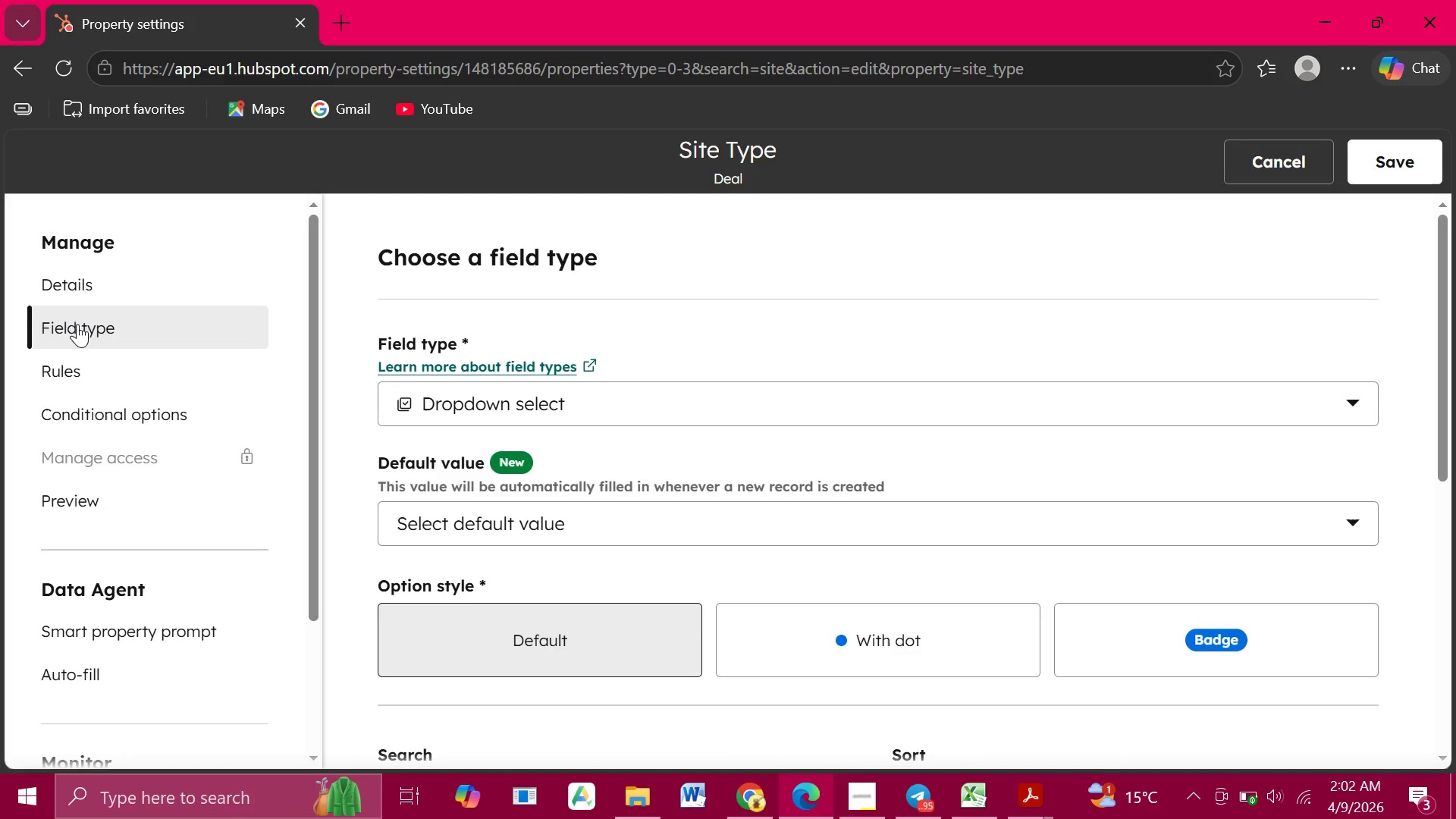 
scroll: coordinate [549, 228], scroll_direction: down, amount: 4.0
 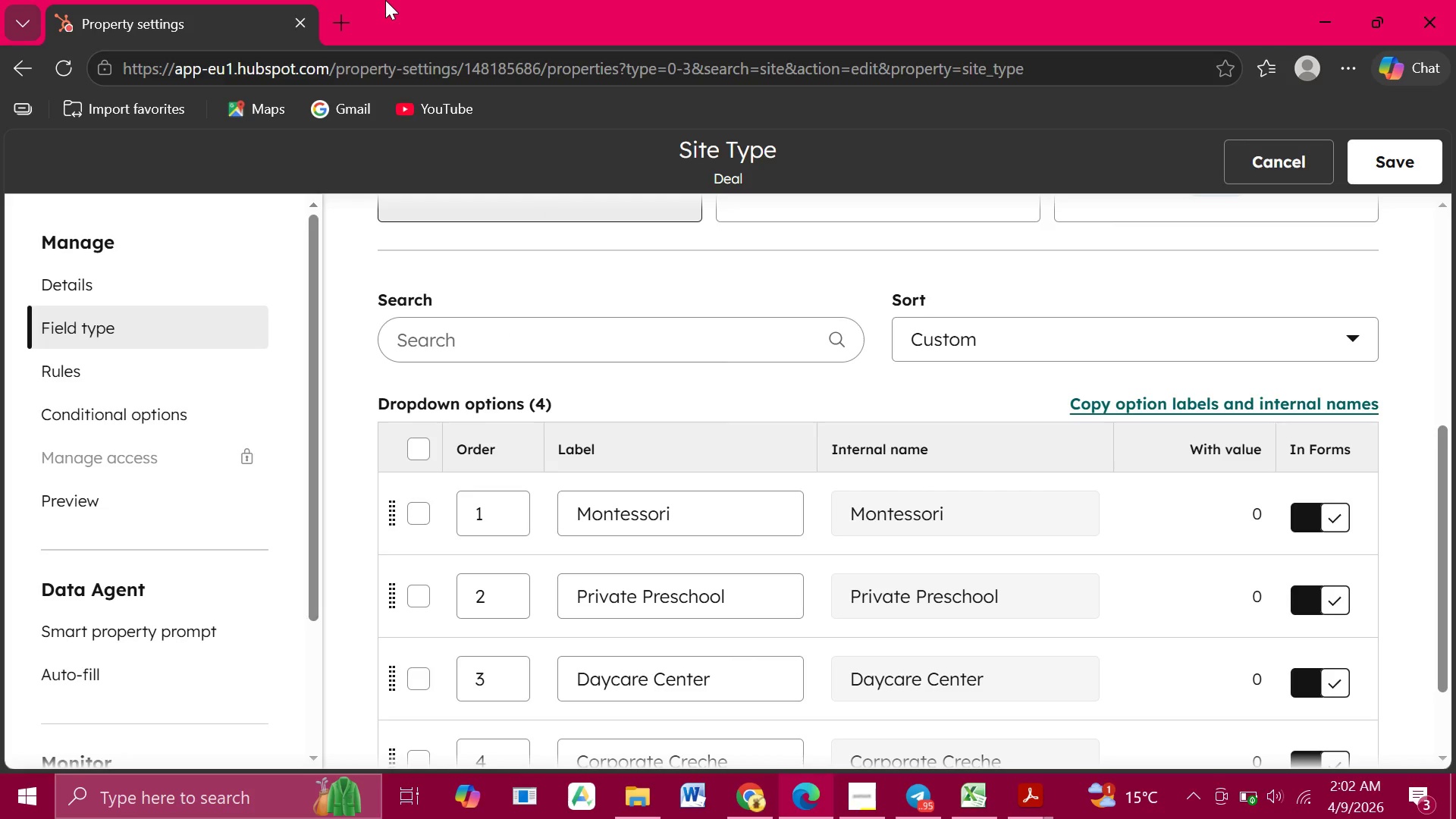 
wait(7.13)
 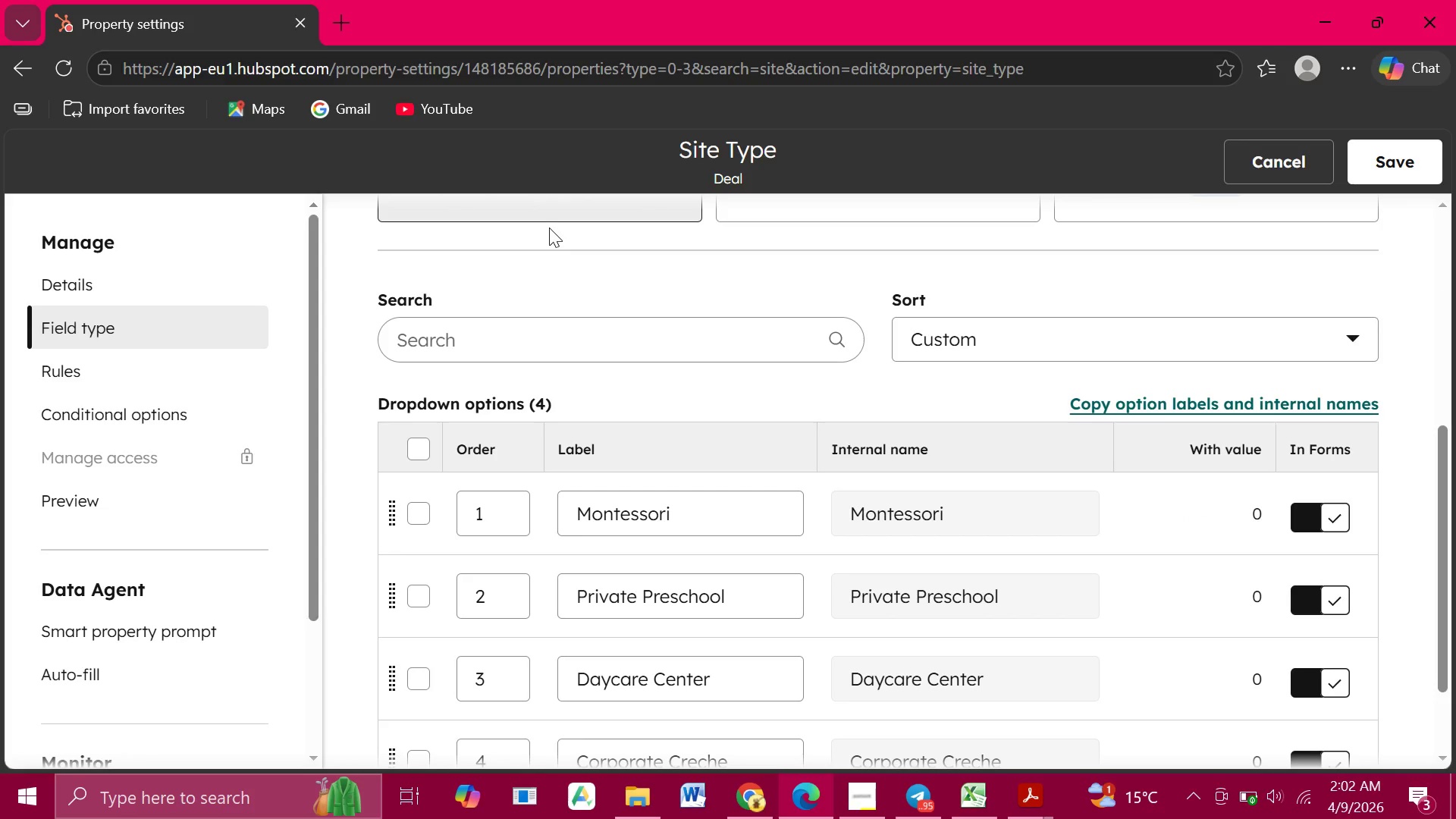 
scroll: coordinate [526, 336], scroll_direction: down, amount: 2.0
 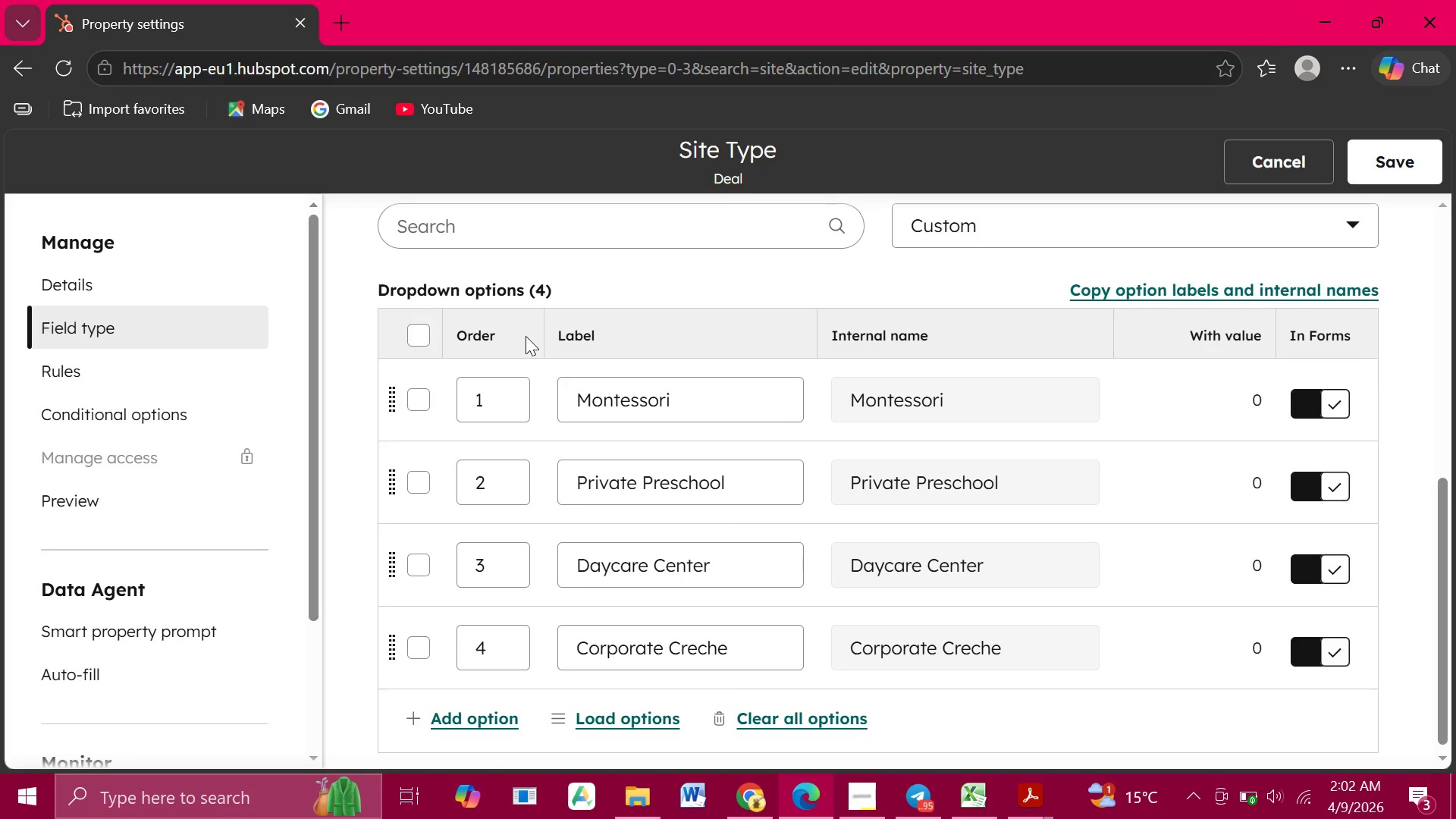 
key(Meta+PrintScreen)
 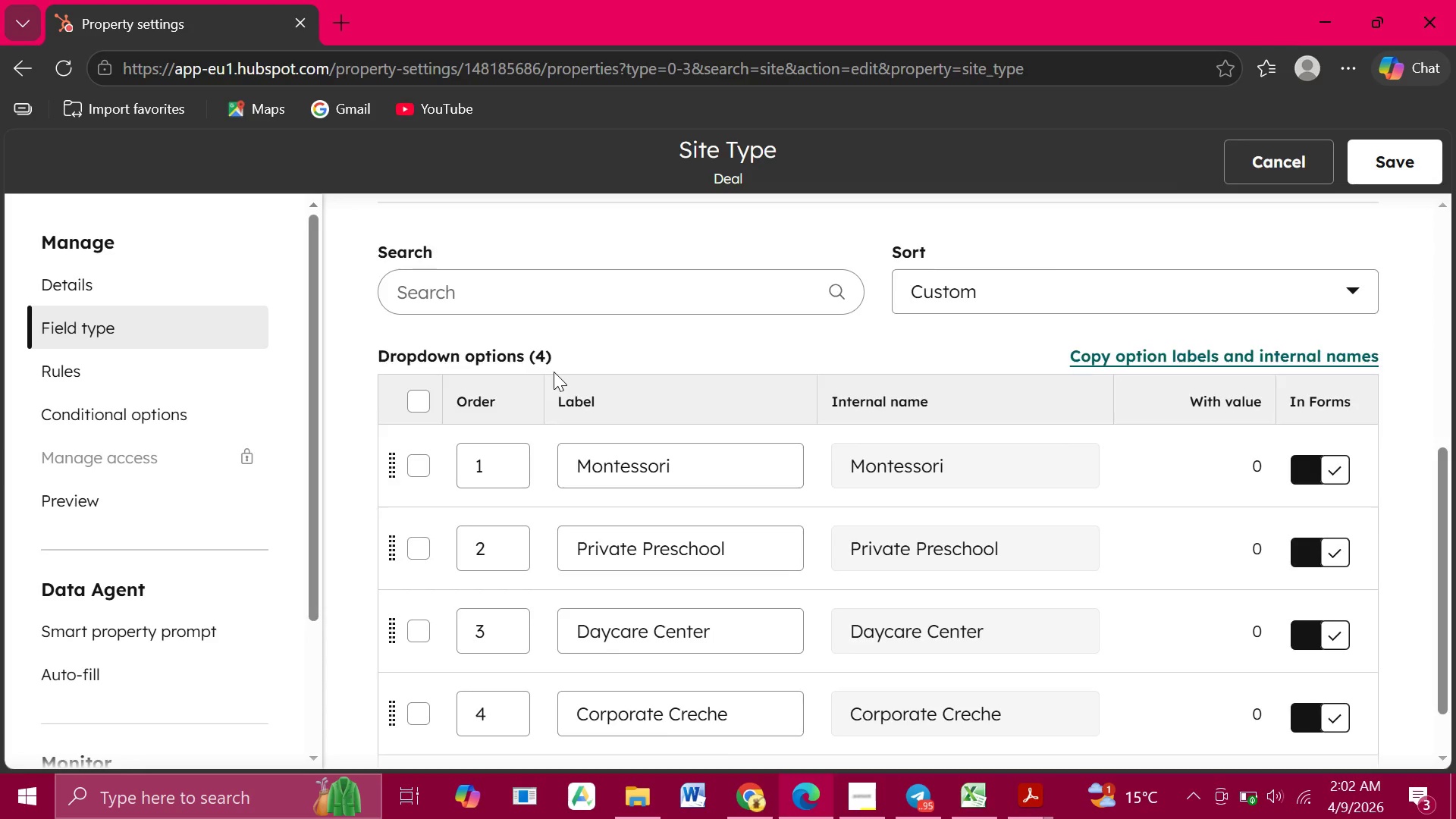 
scroll: coordinate [554, 372], scroll_direction: up, amount: 5.0
 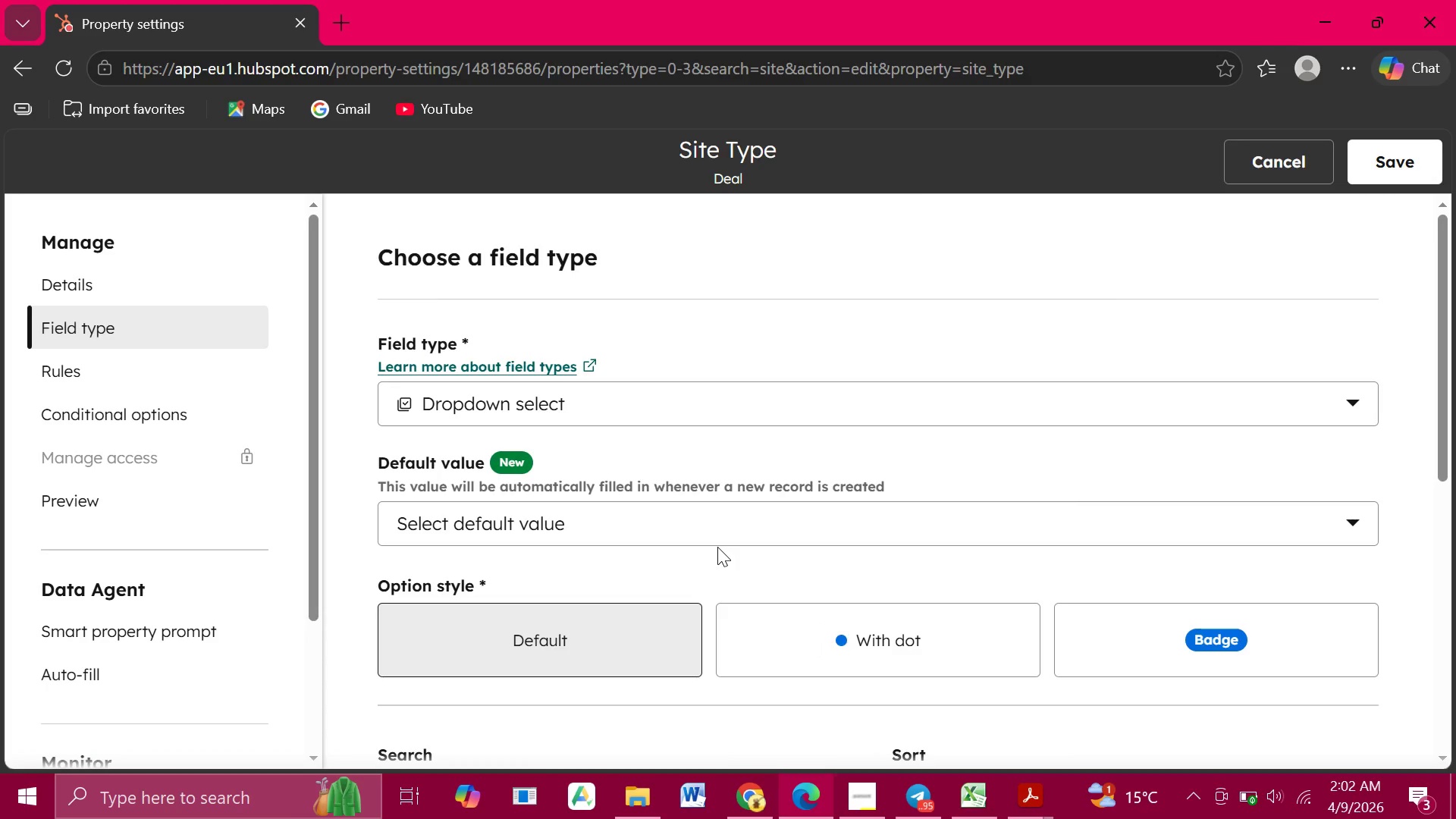 
wait(5.6)
 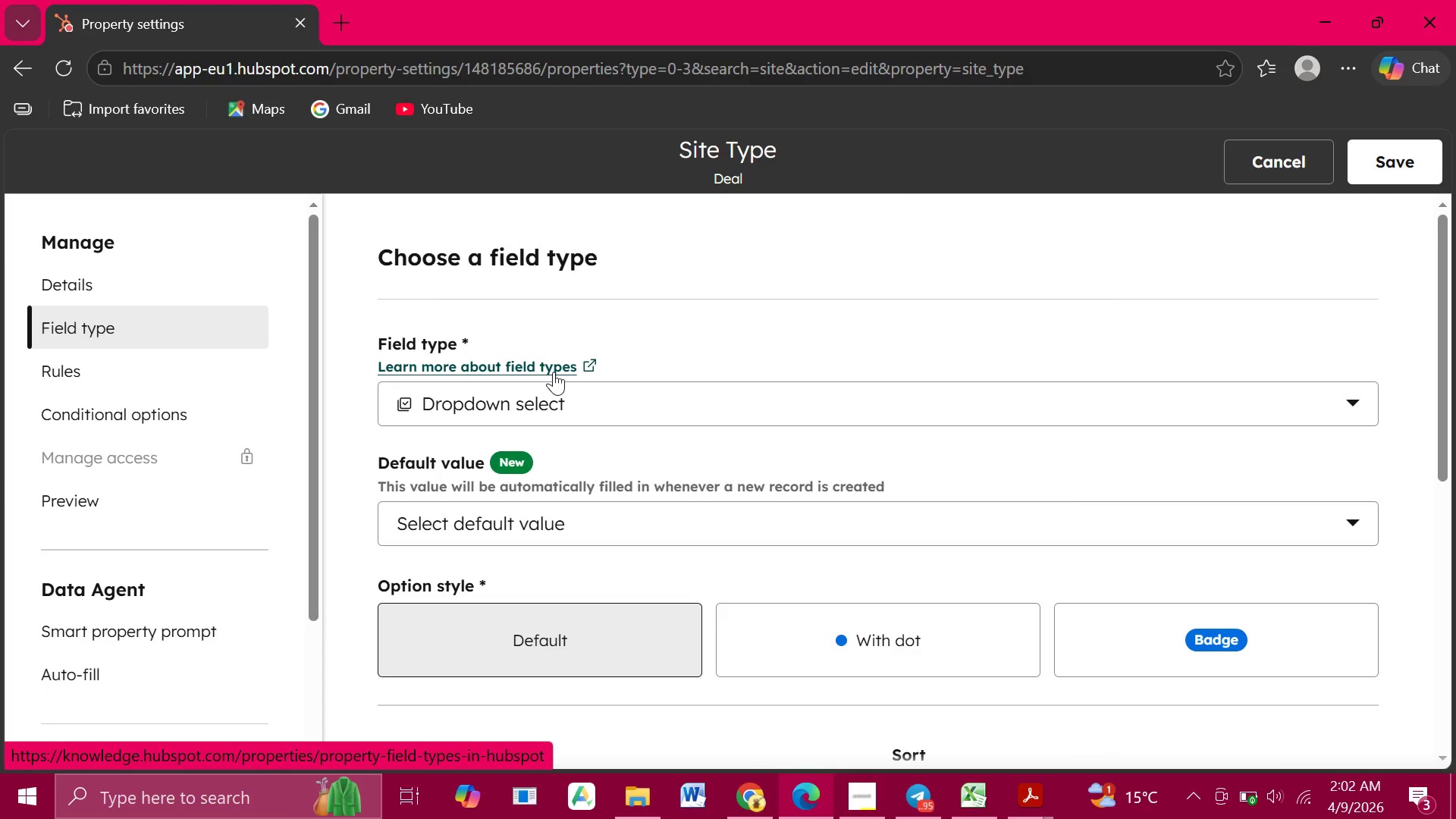 
key(Meta+PrintScreen)
 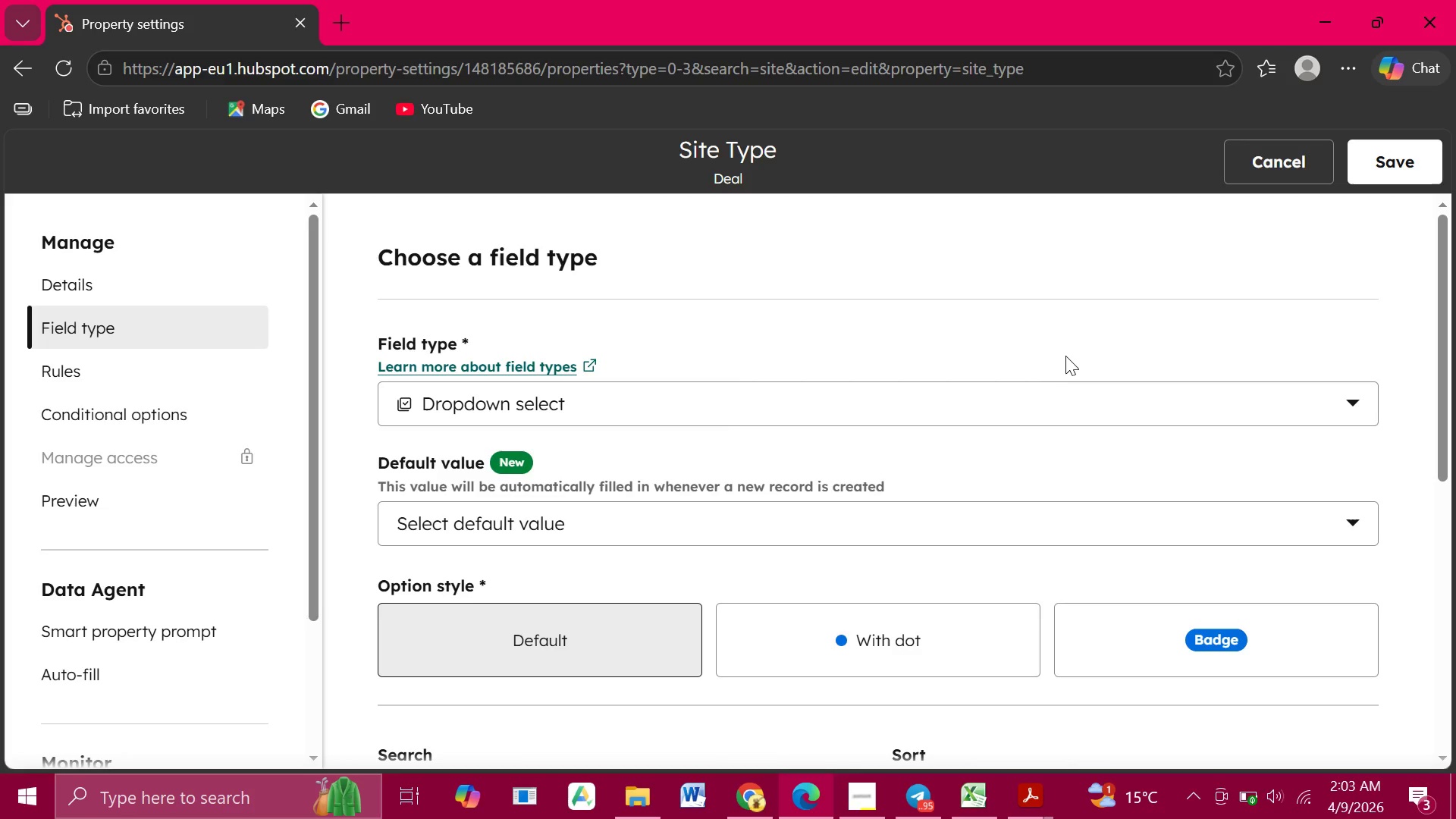 
wait(24.47)
 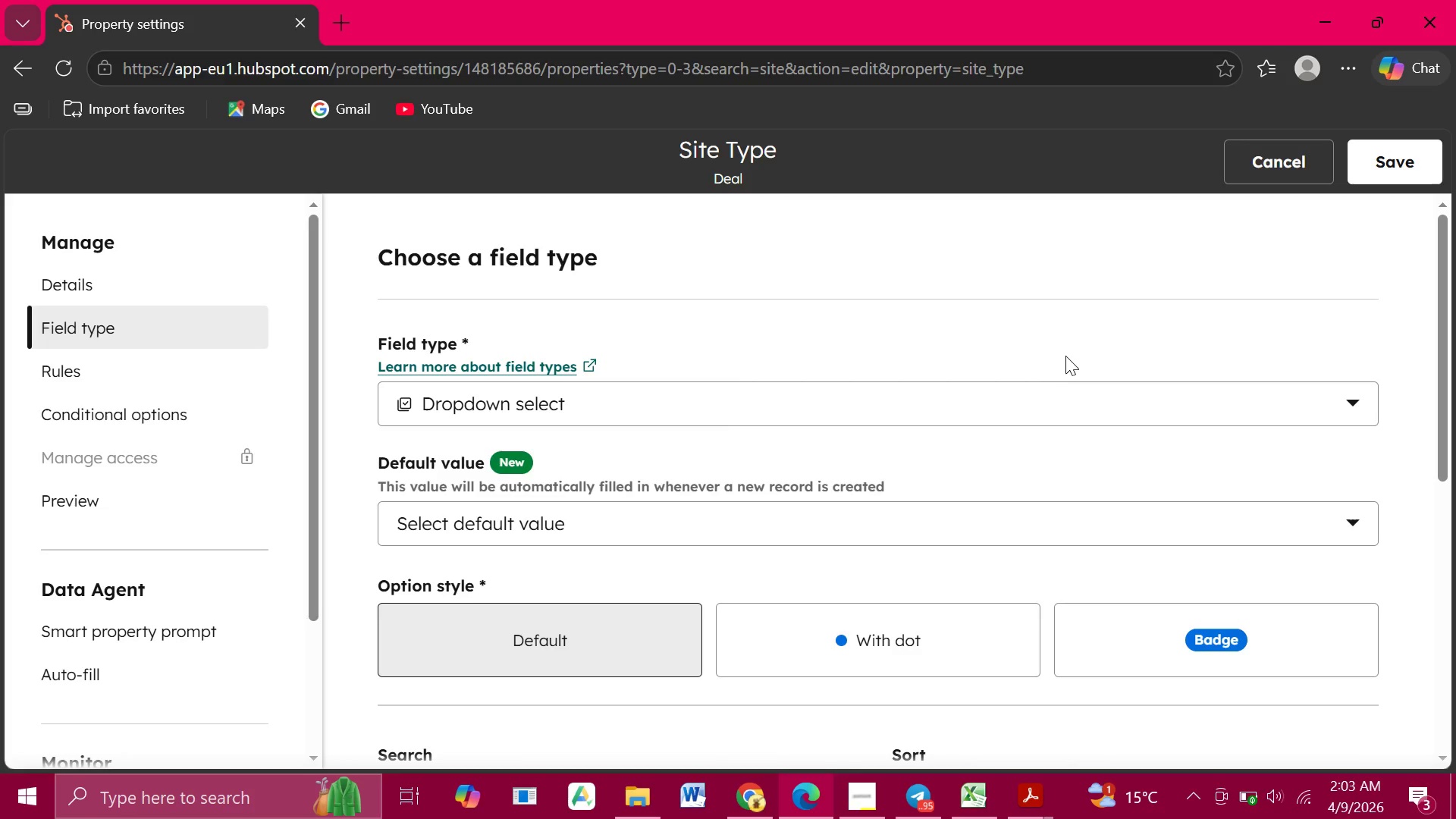 
left_click([1275, 168])
 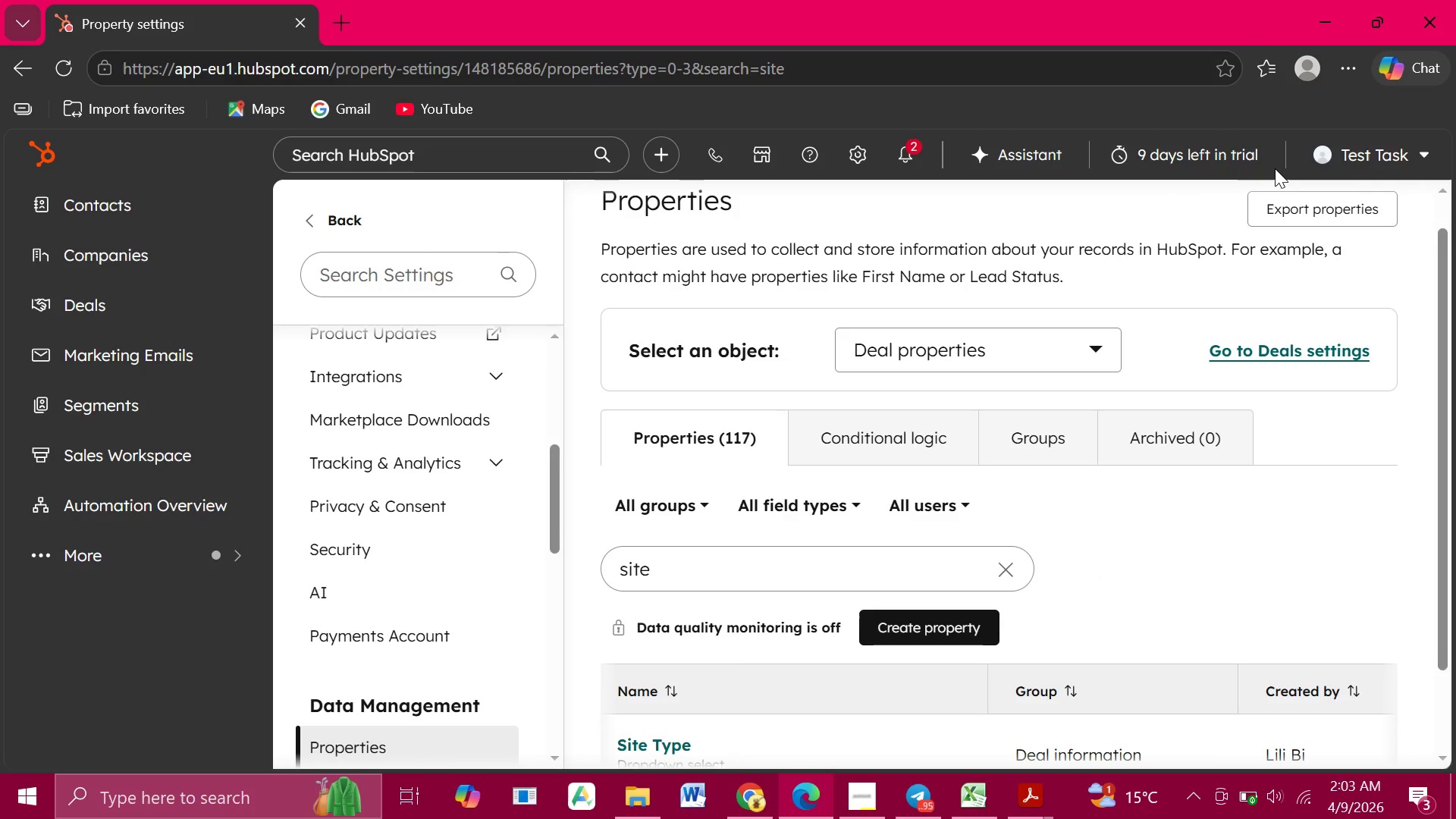 
wait(14.78)
 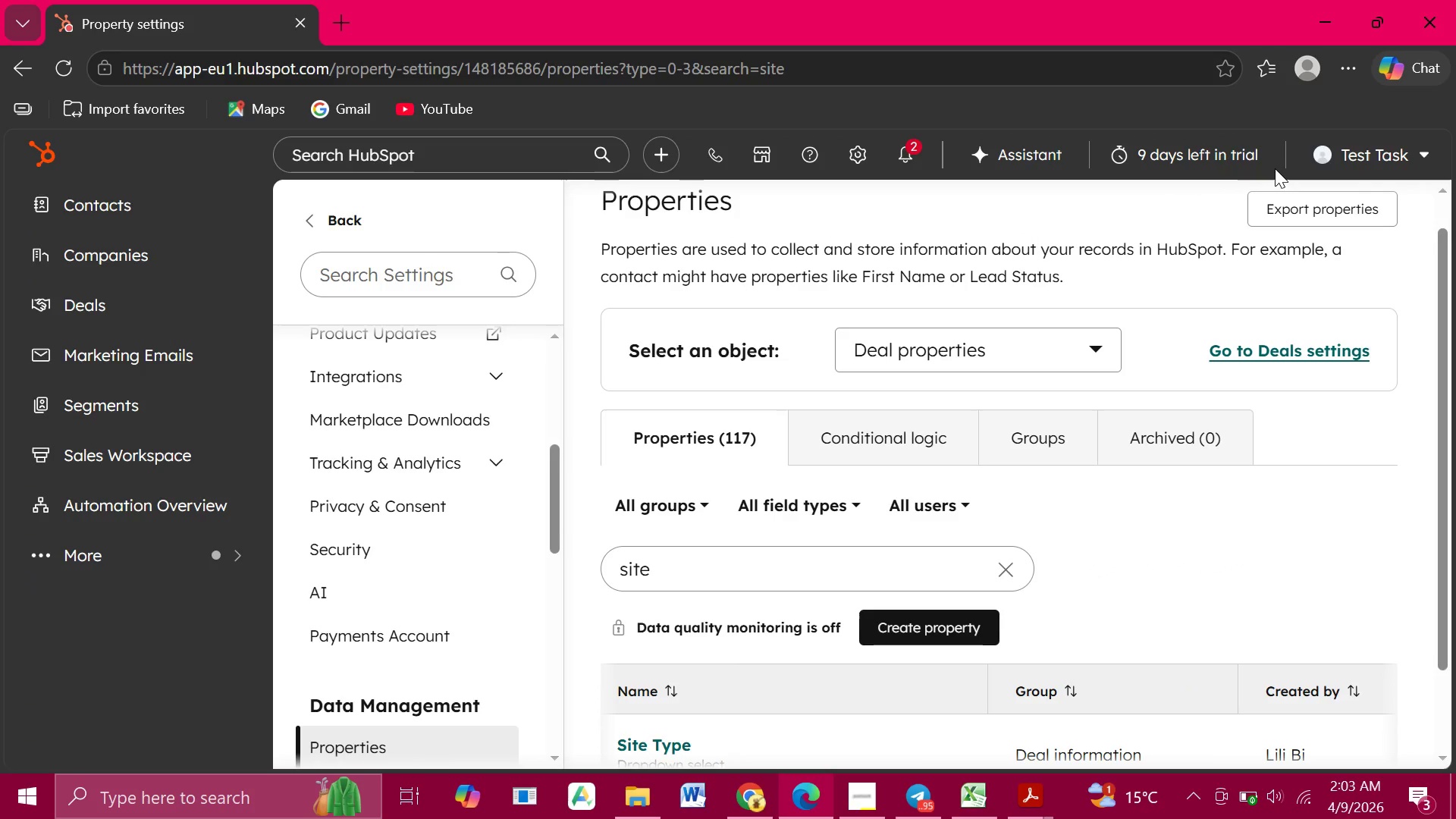 
left_click([673, 585])
 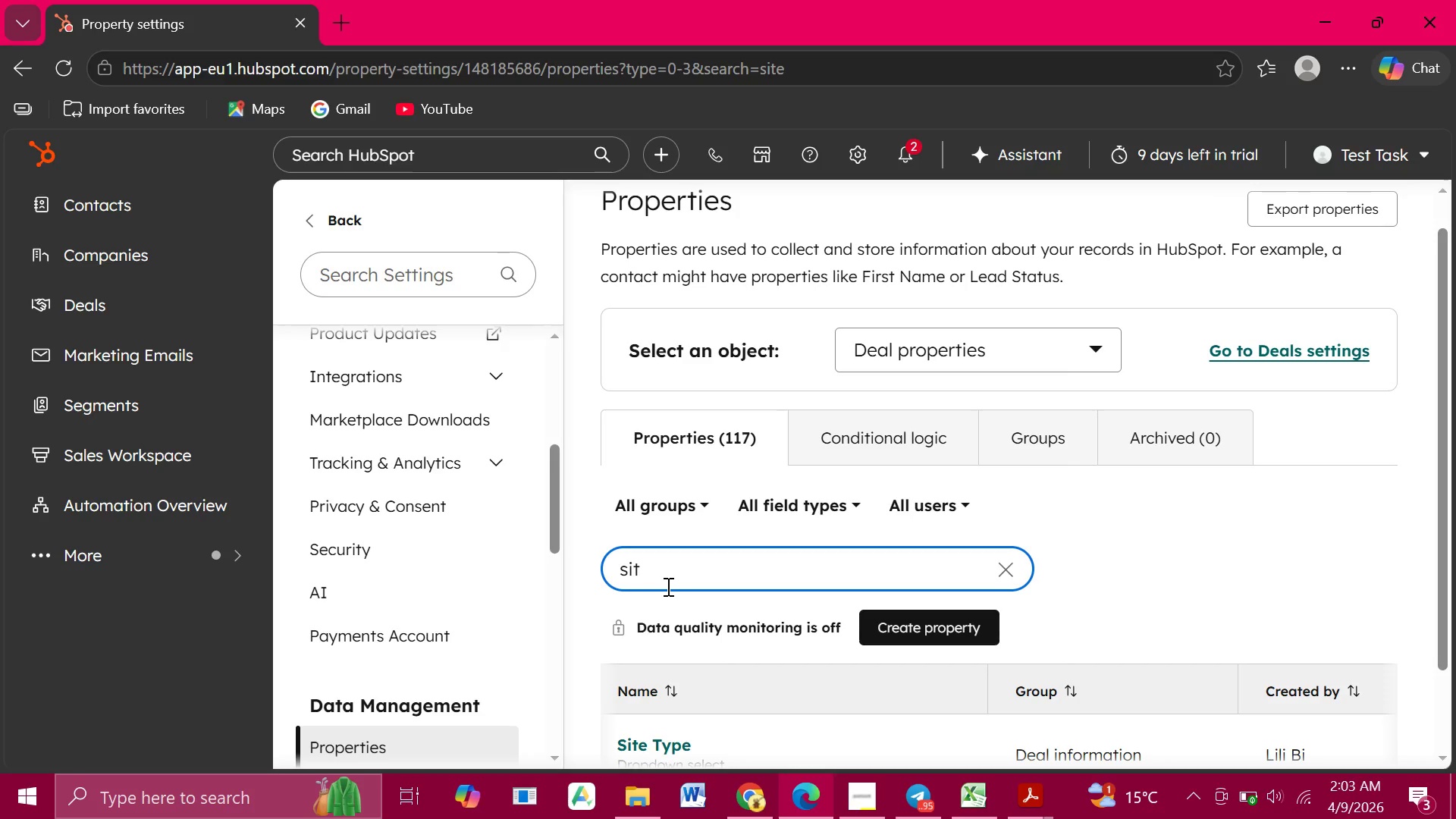 
hold_key(key=Backspace, duration=1.01)
 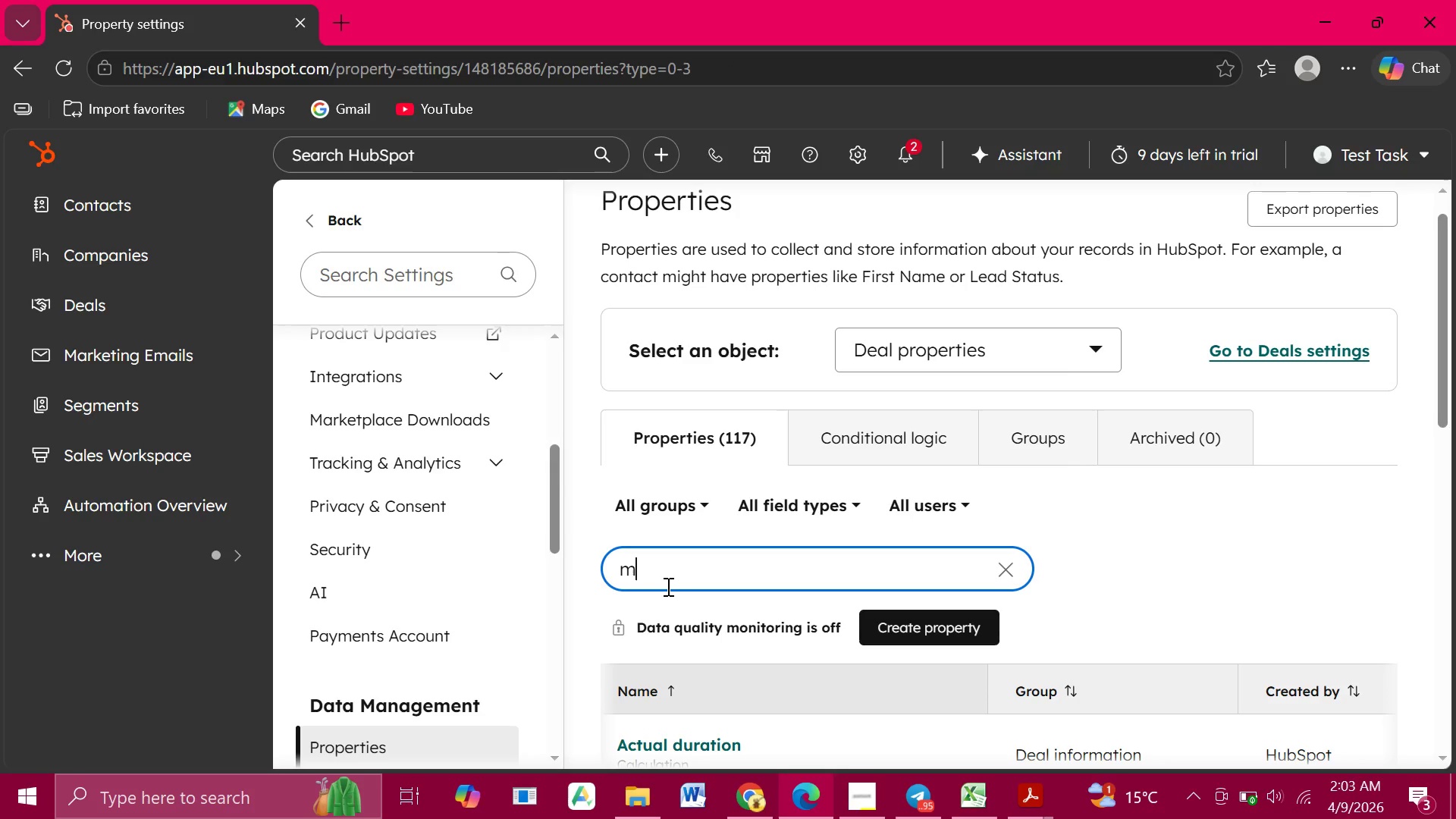 
type(medic)
 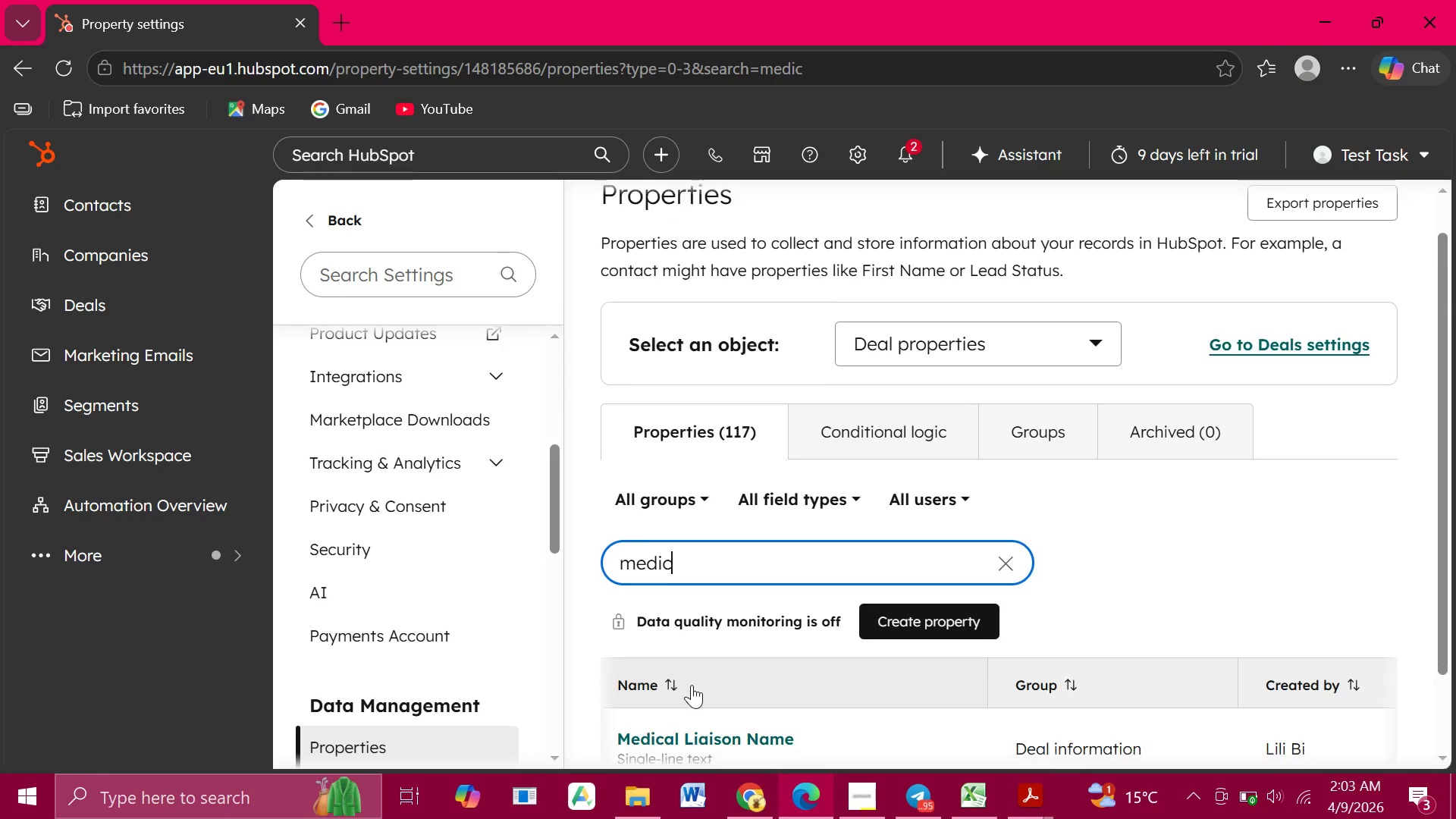 
scroll: coordinate [692, 685], scroll_direction: down, amount: 1.0
 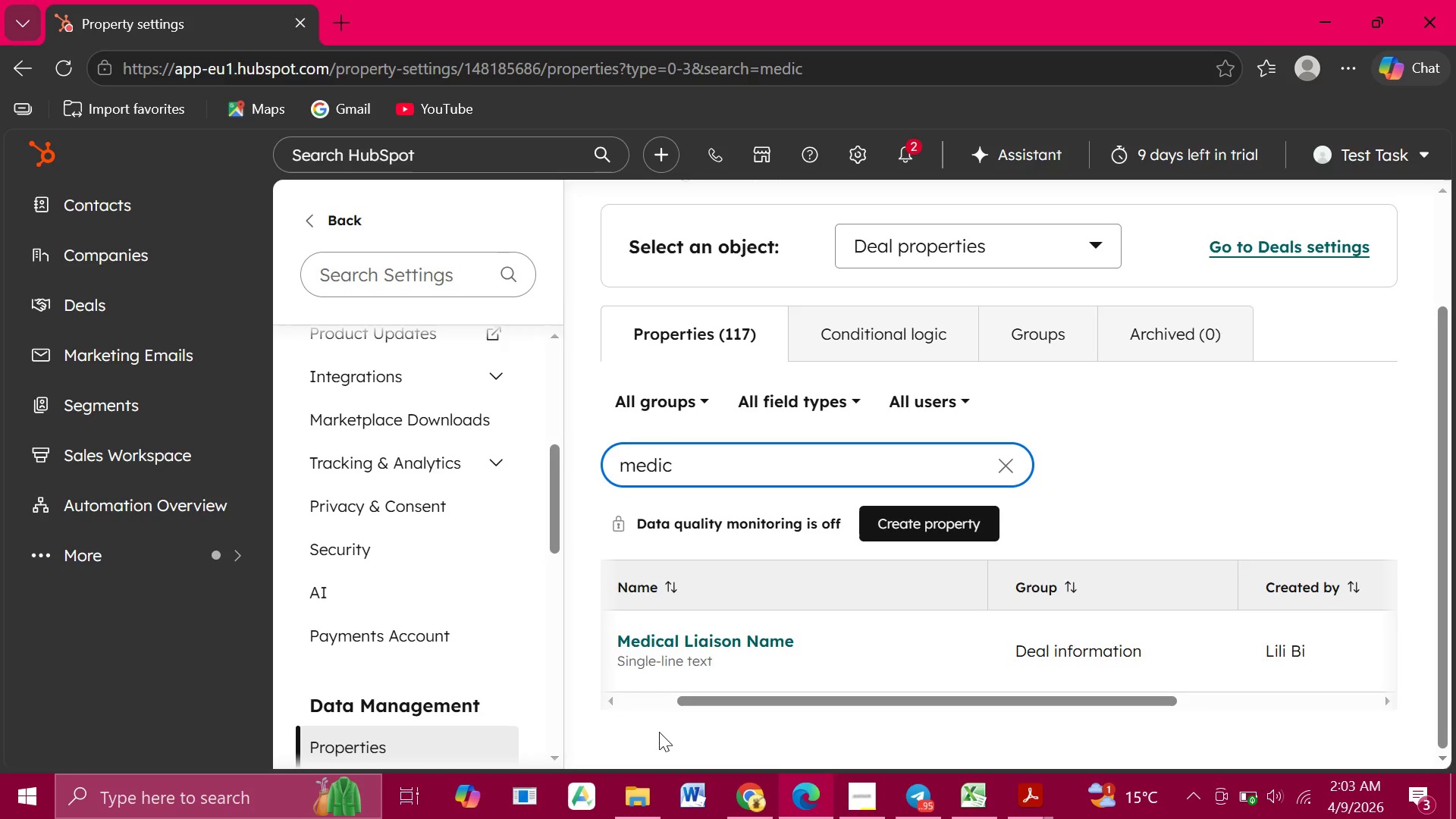 
wait(11.27)
 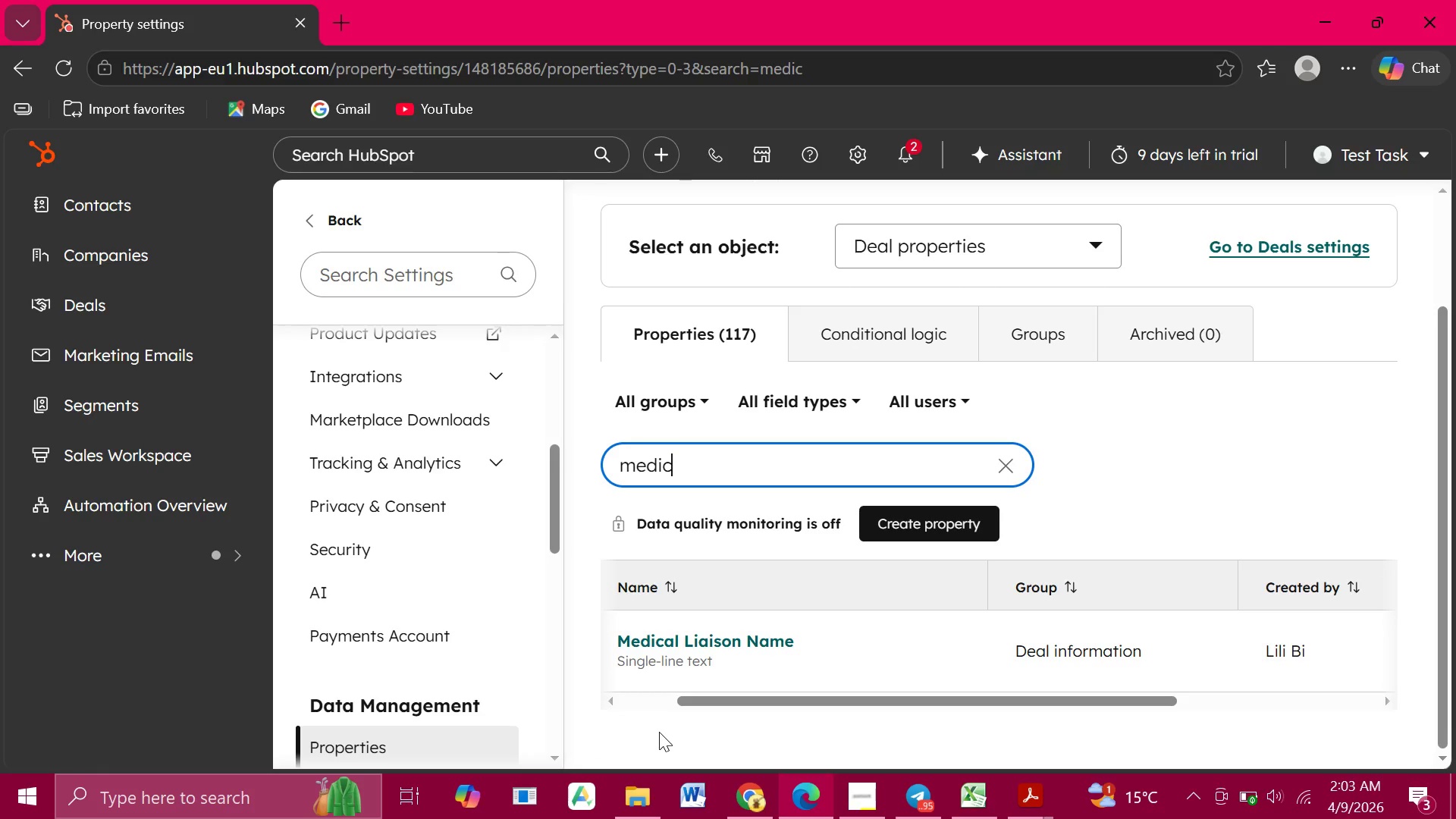 
key(Meta+PrintScreen)
 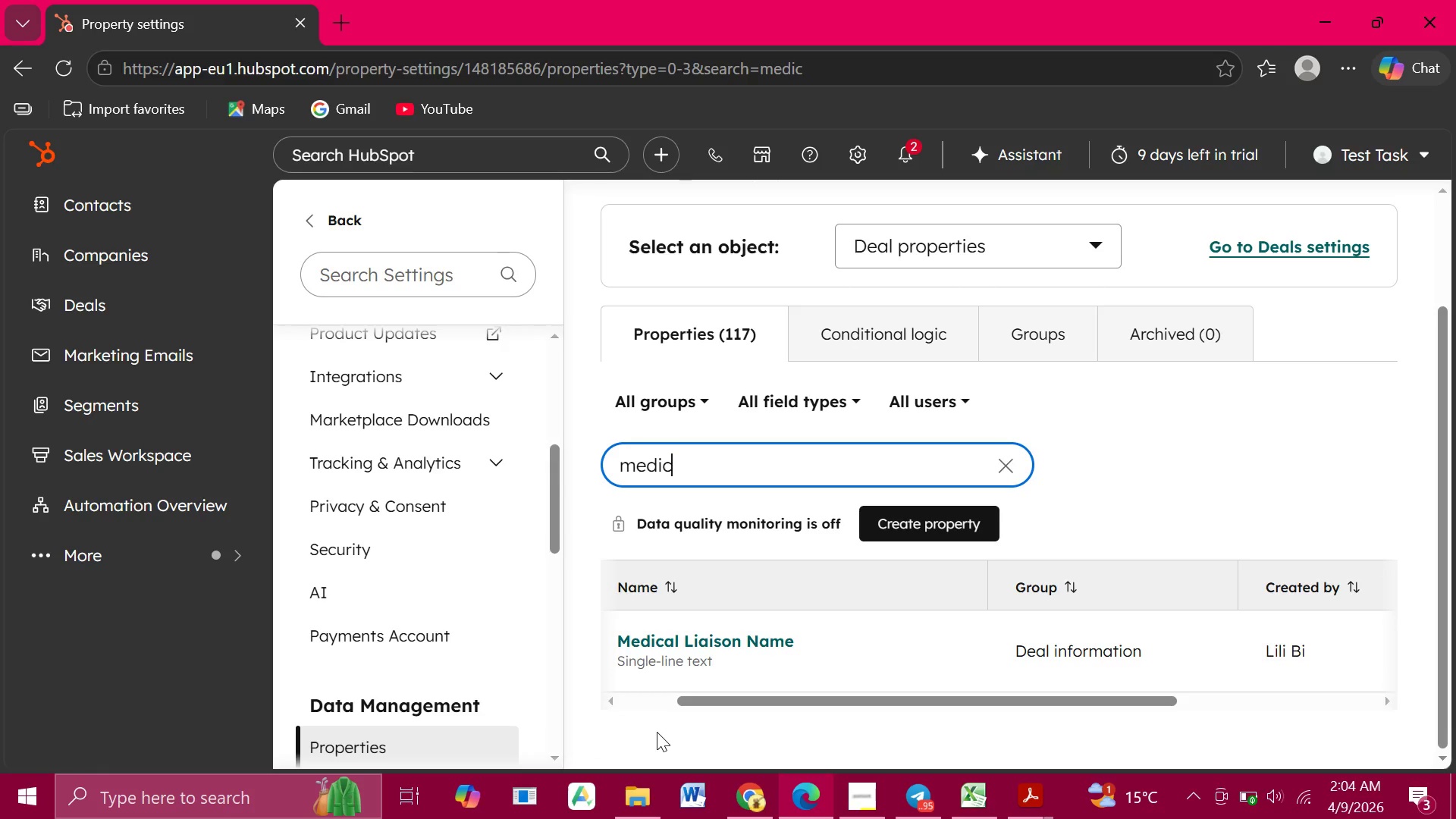 
wait(13.83)
 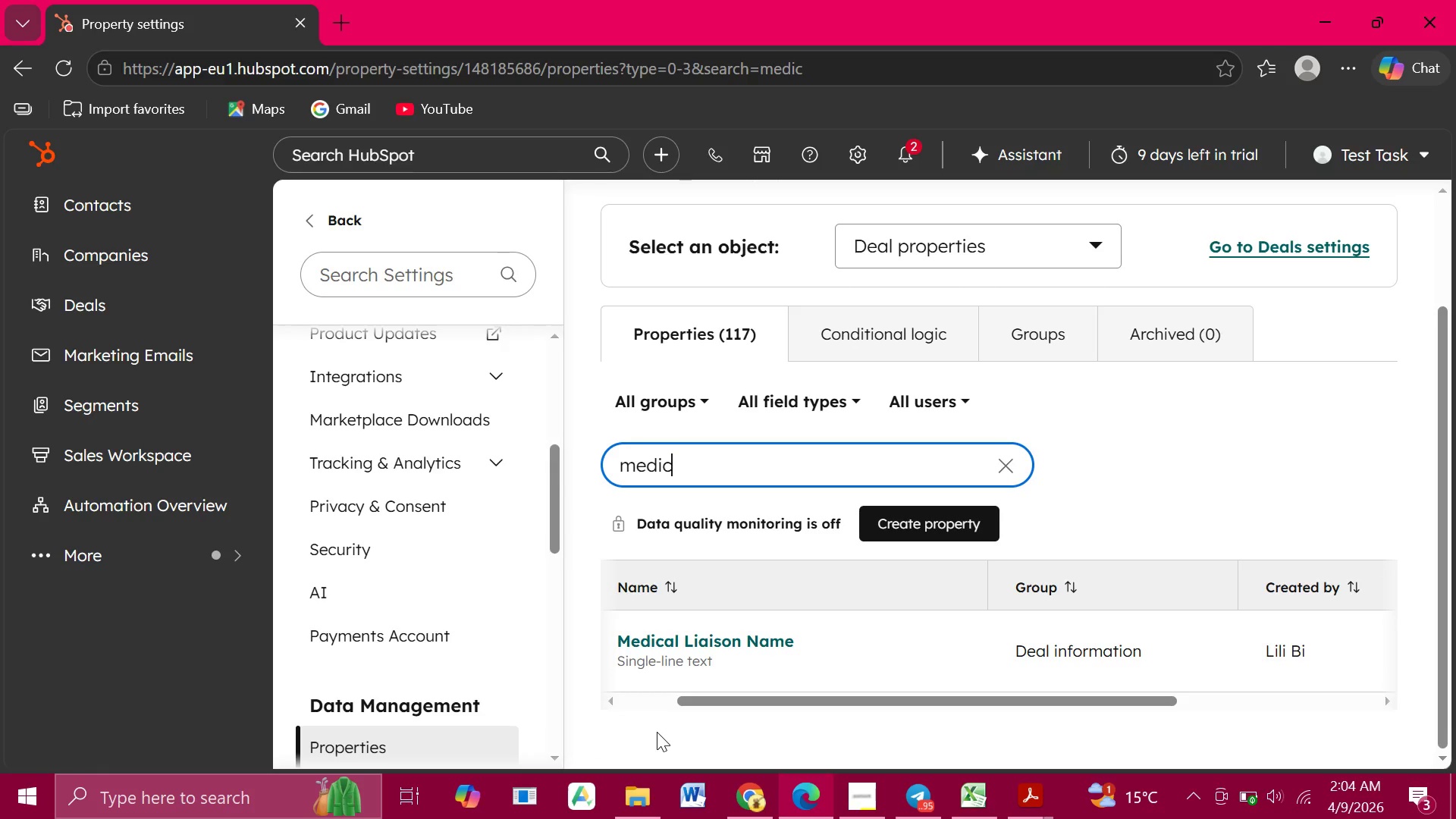 
left_click([1009, 461])
 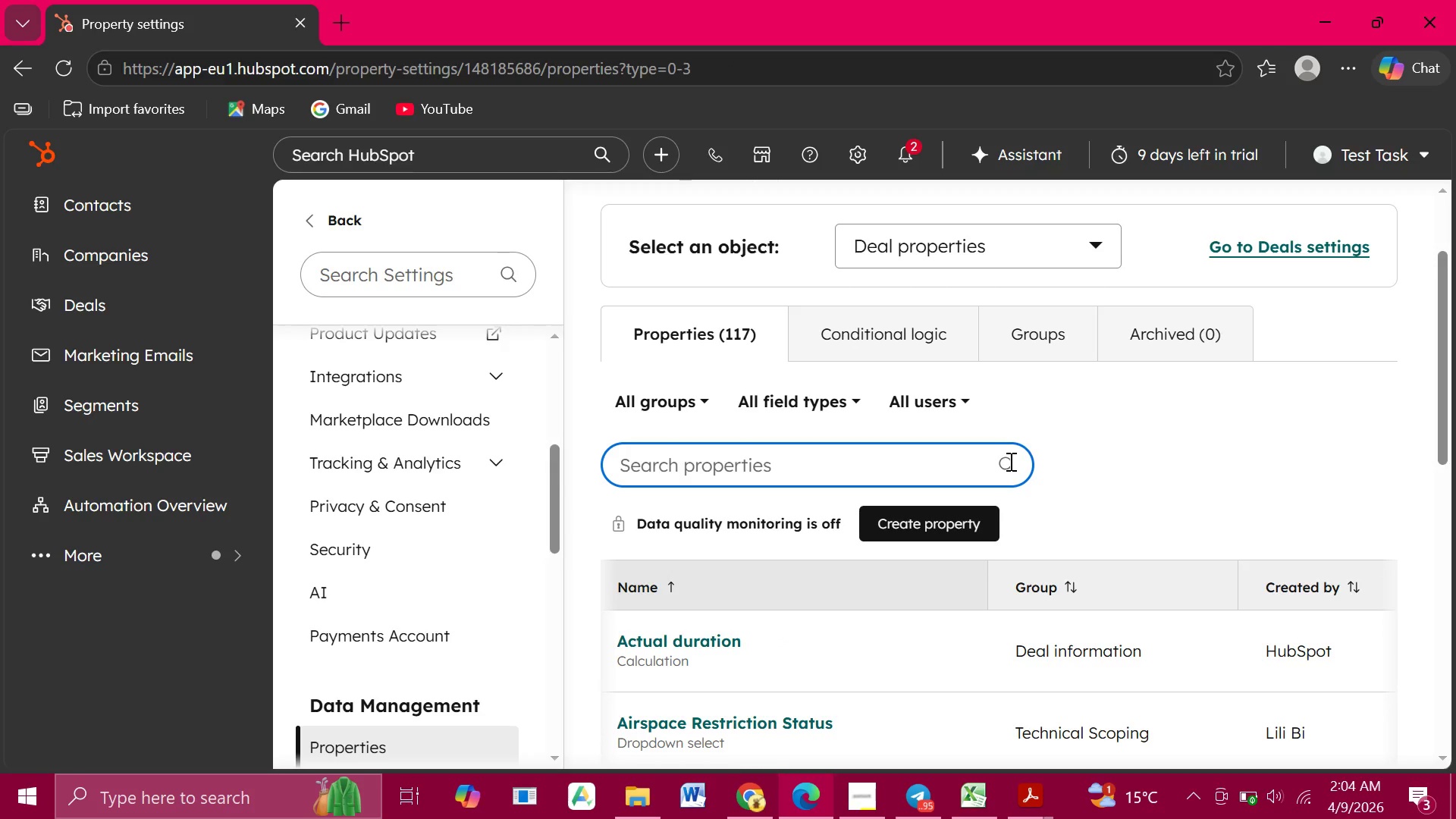 
type(Prefe)
 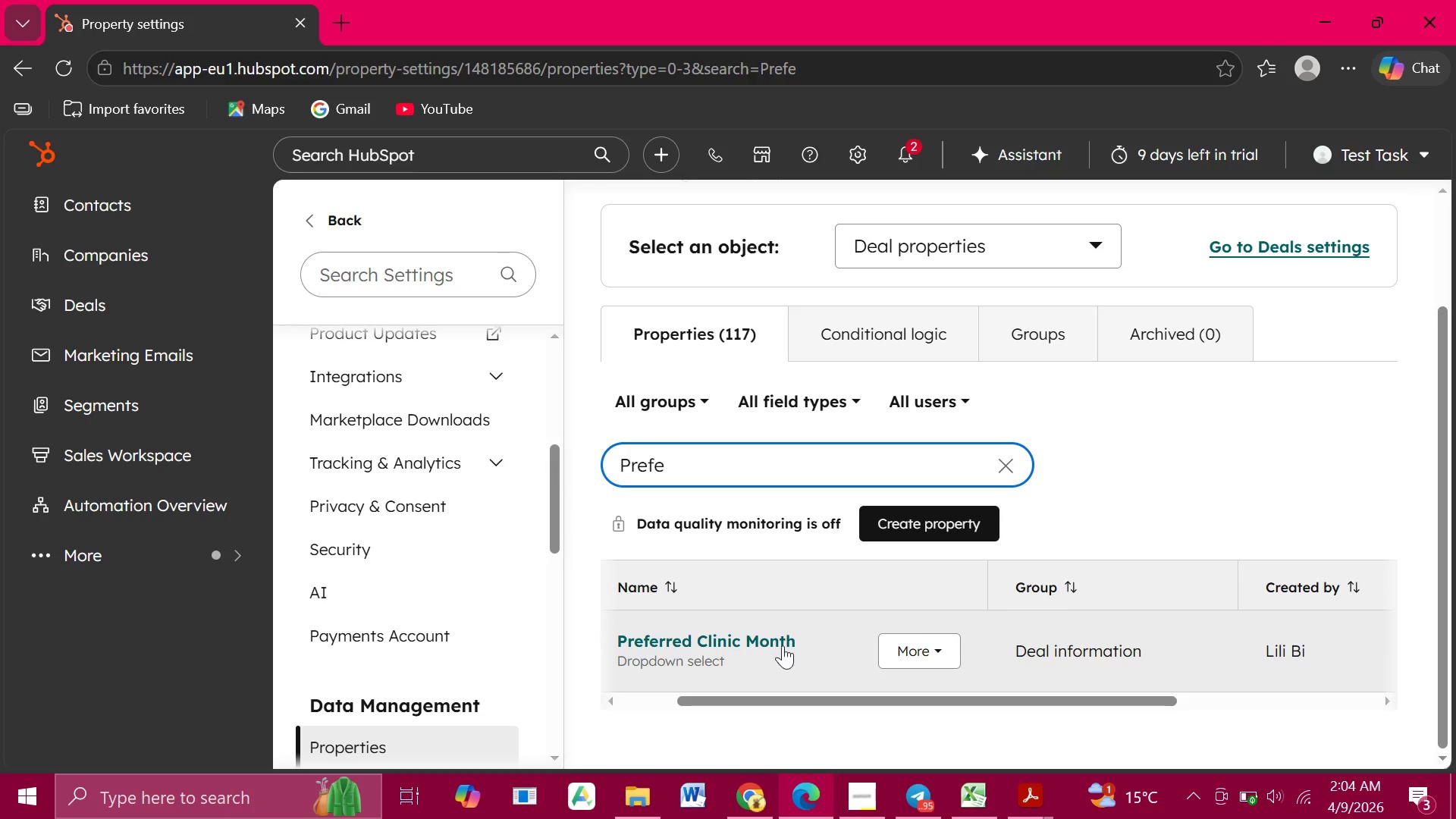 
wait(7.08)
 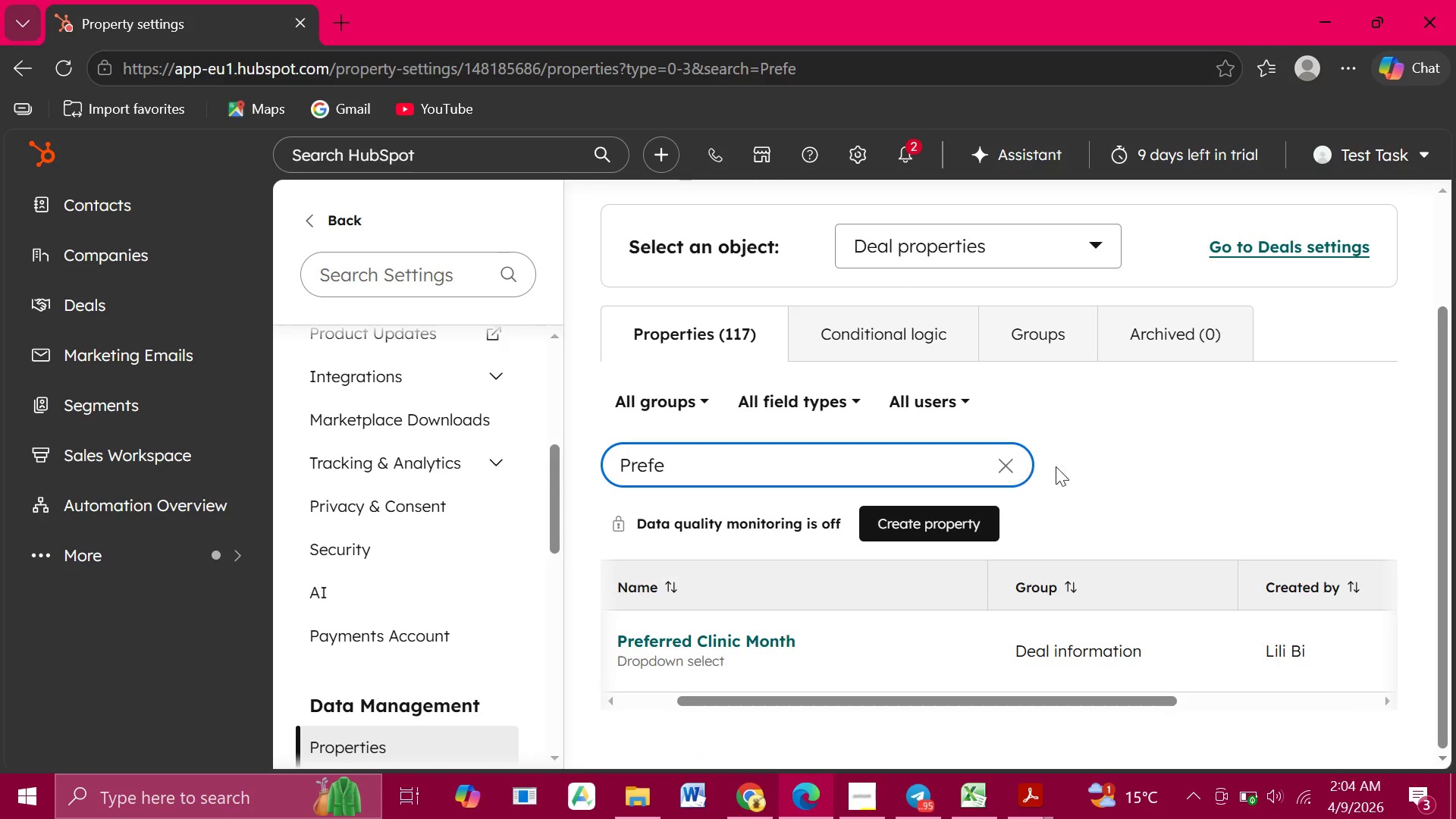 
left_click([723, 638])
 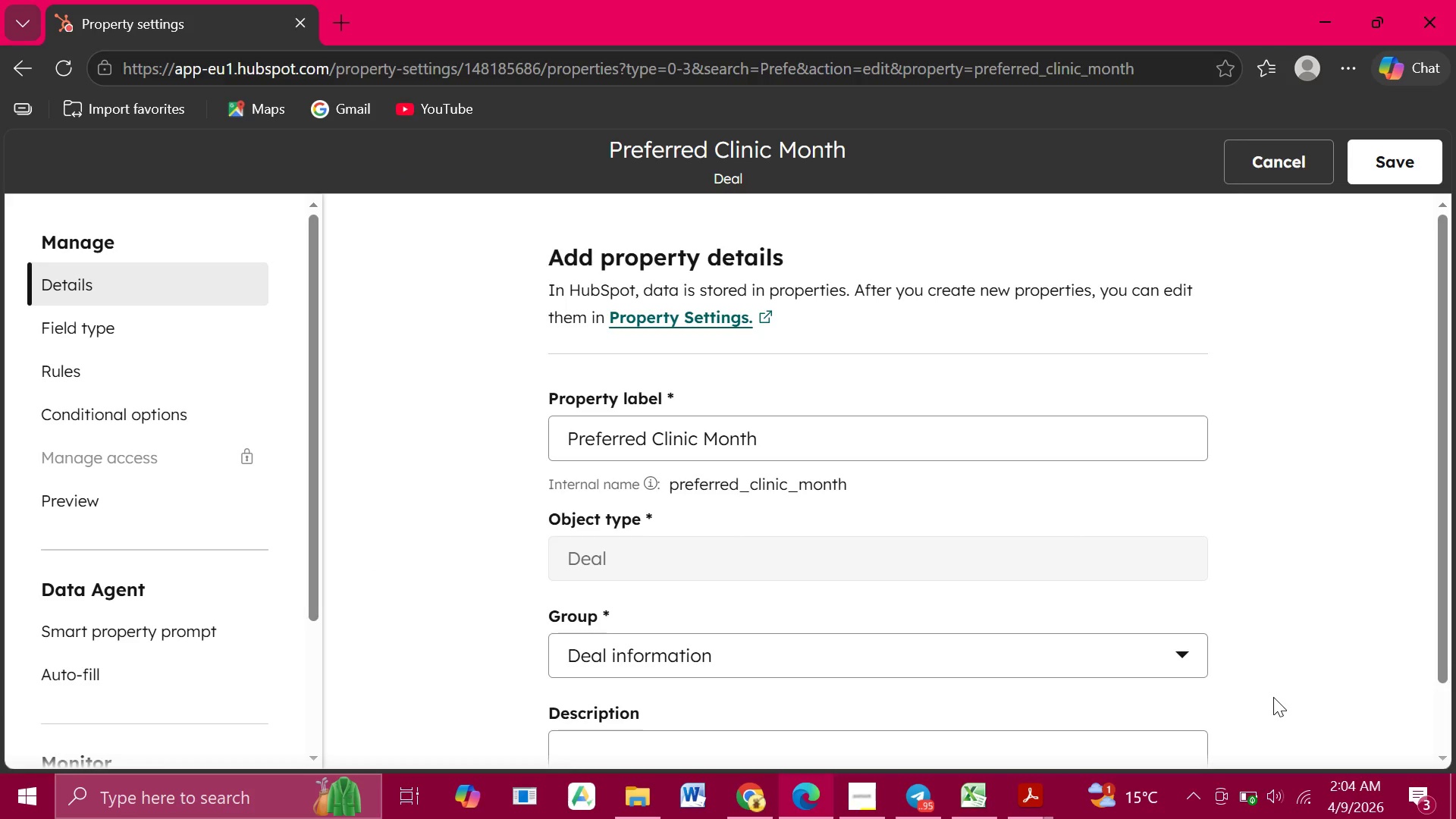 
wait(13.62)
 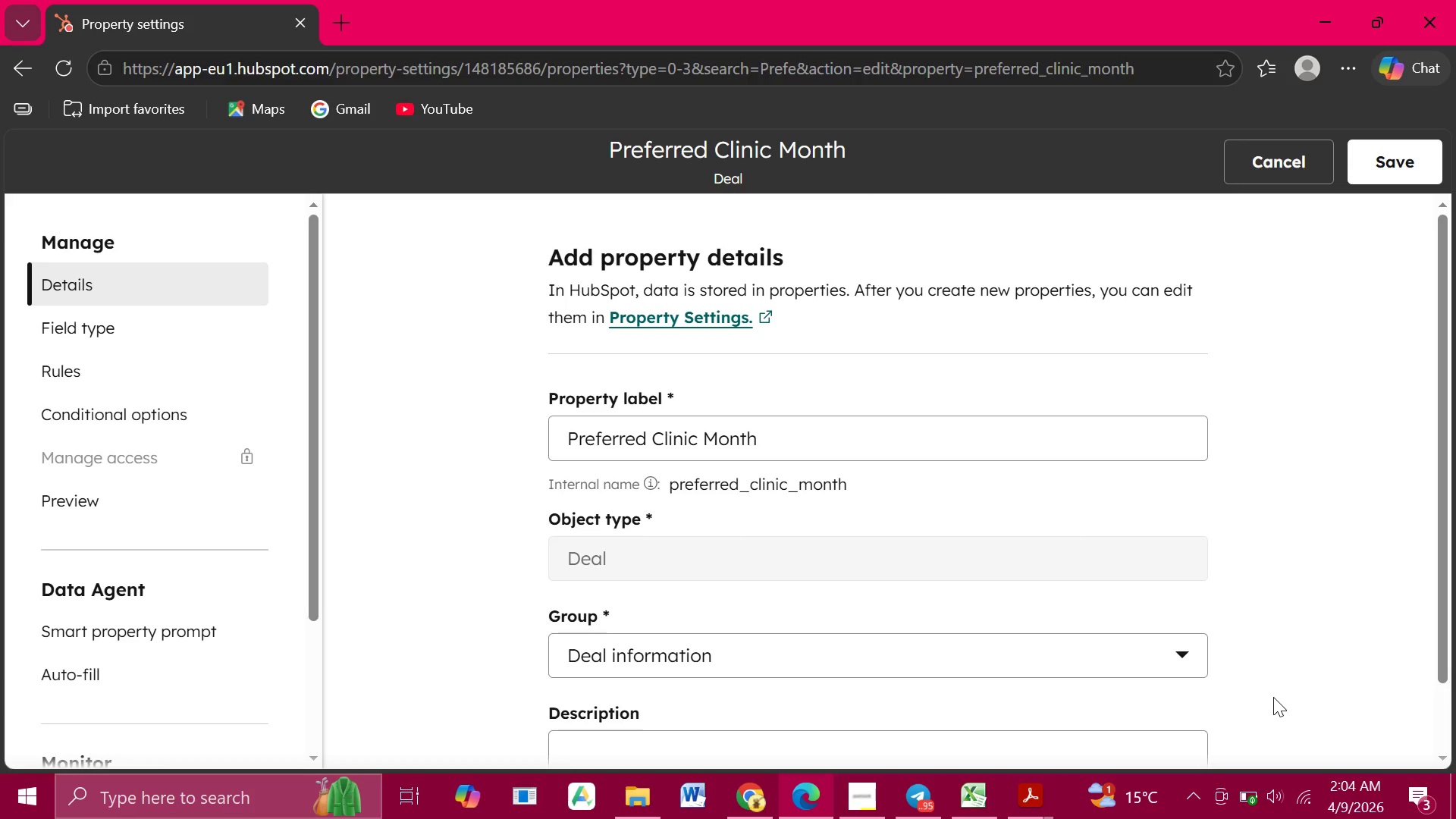 
scroll: coordinate [1273, 697], scroll_direction: down, amount: 5.0
 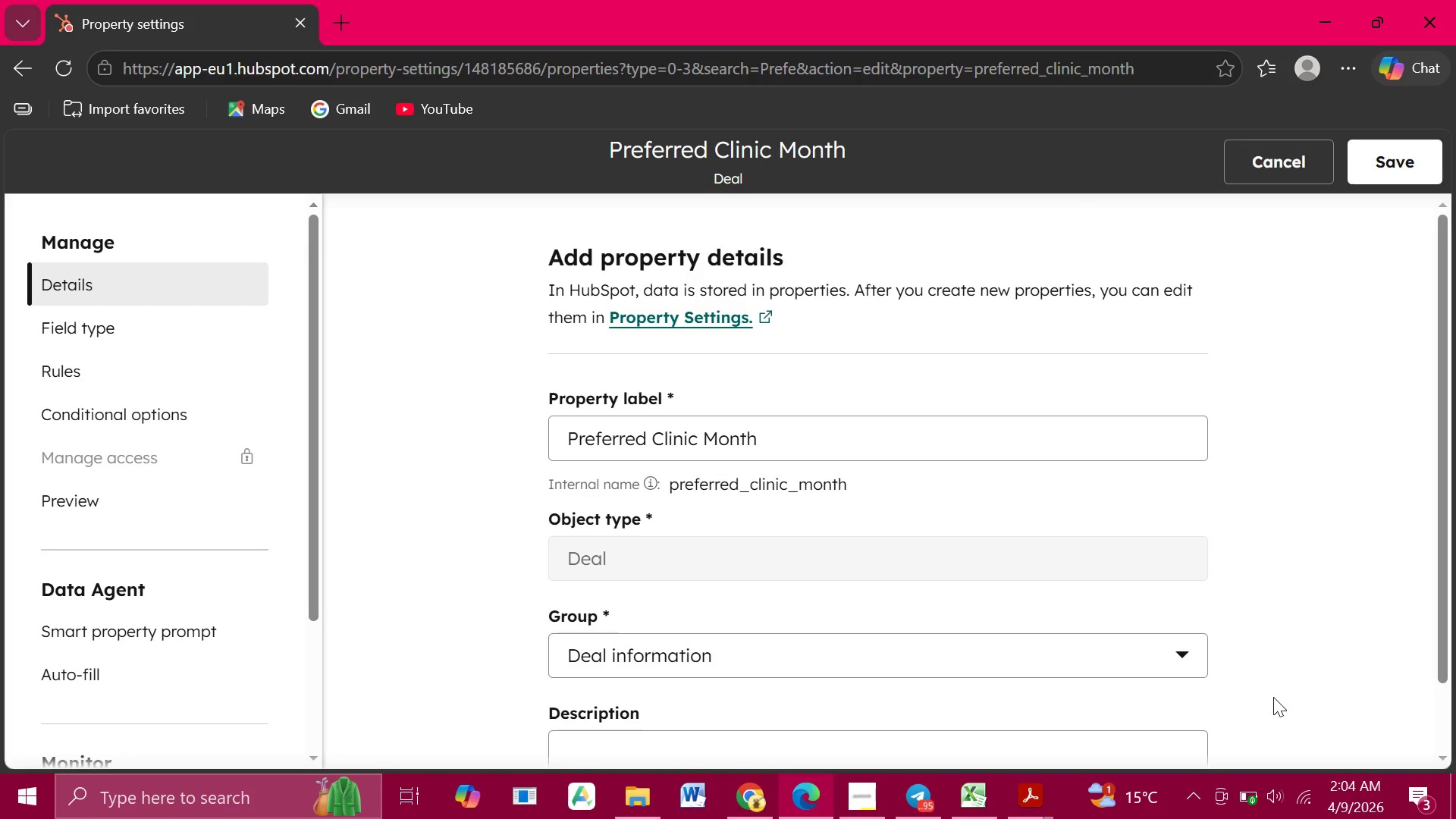 
scroll: coordinate [1273, 697], scroll_direction: up, amount: 2.0
 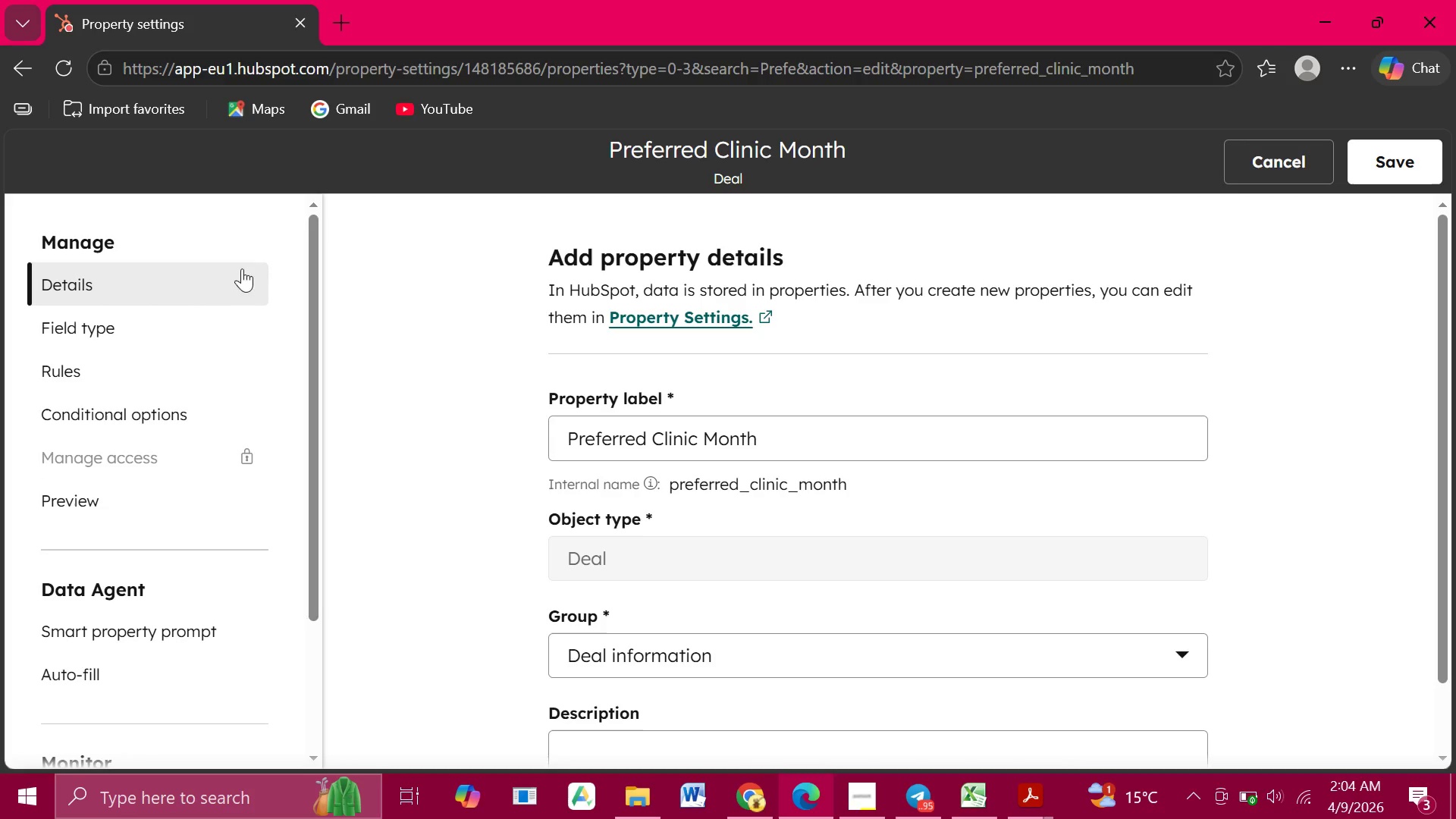 
left_click([177, 322])
 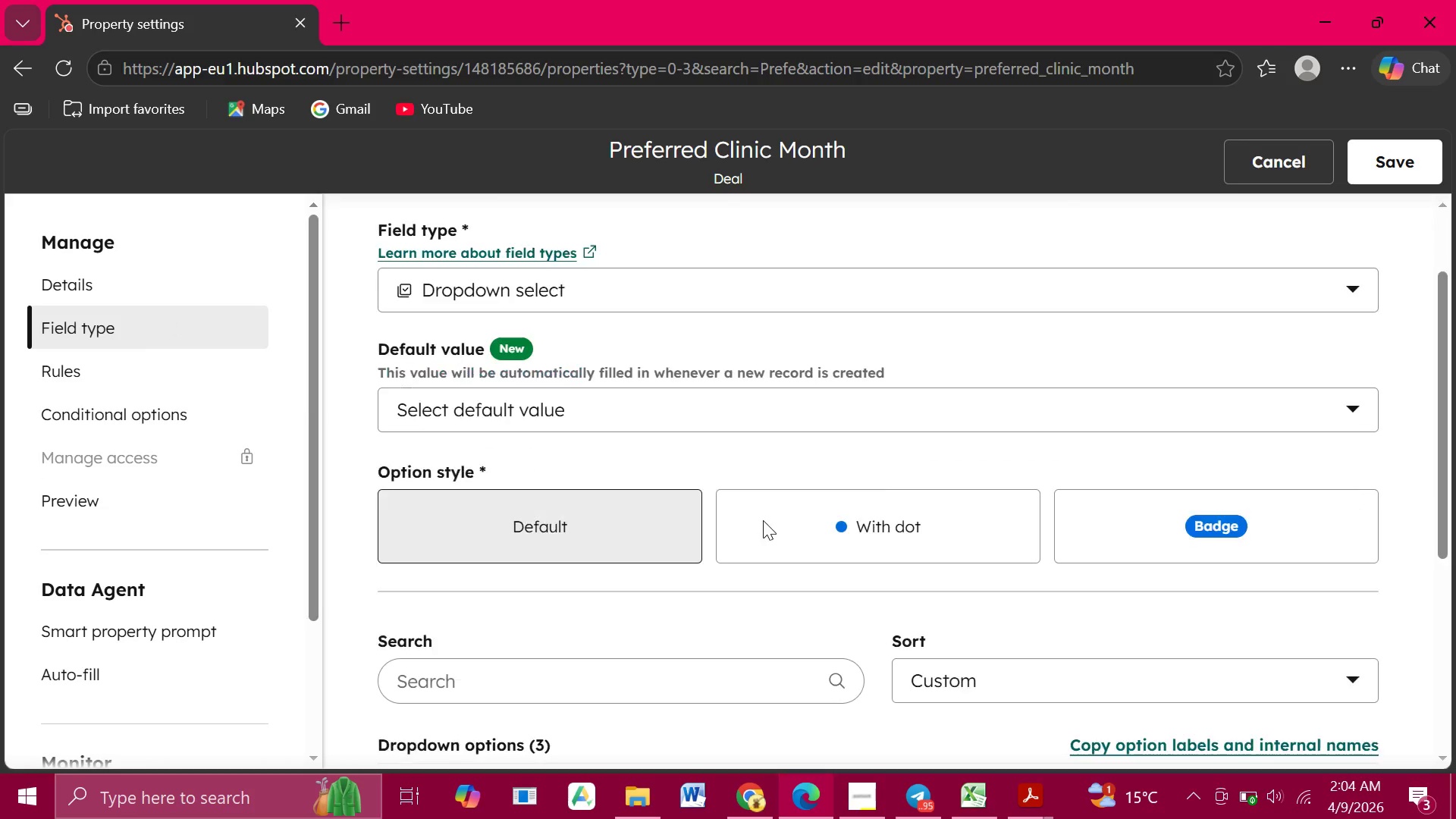 
scroll: coordinate [763, 520], scroll_direction: down, amount: 1.0
 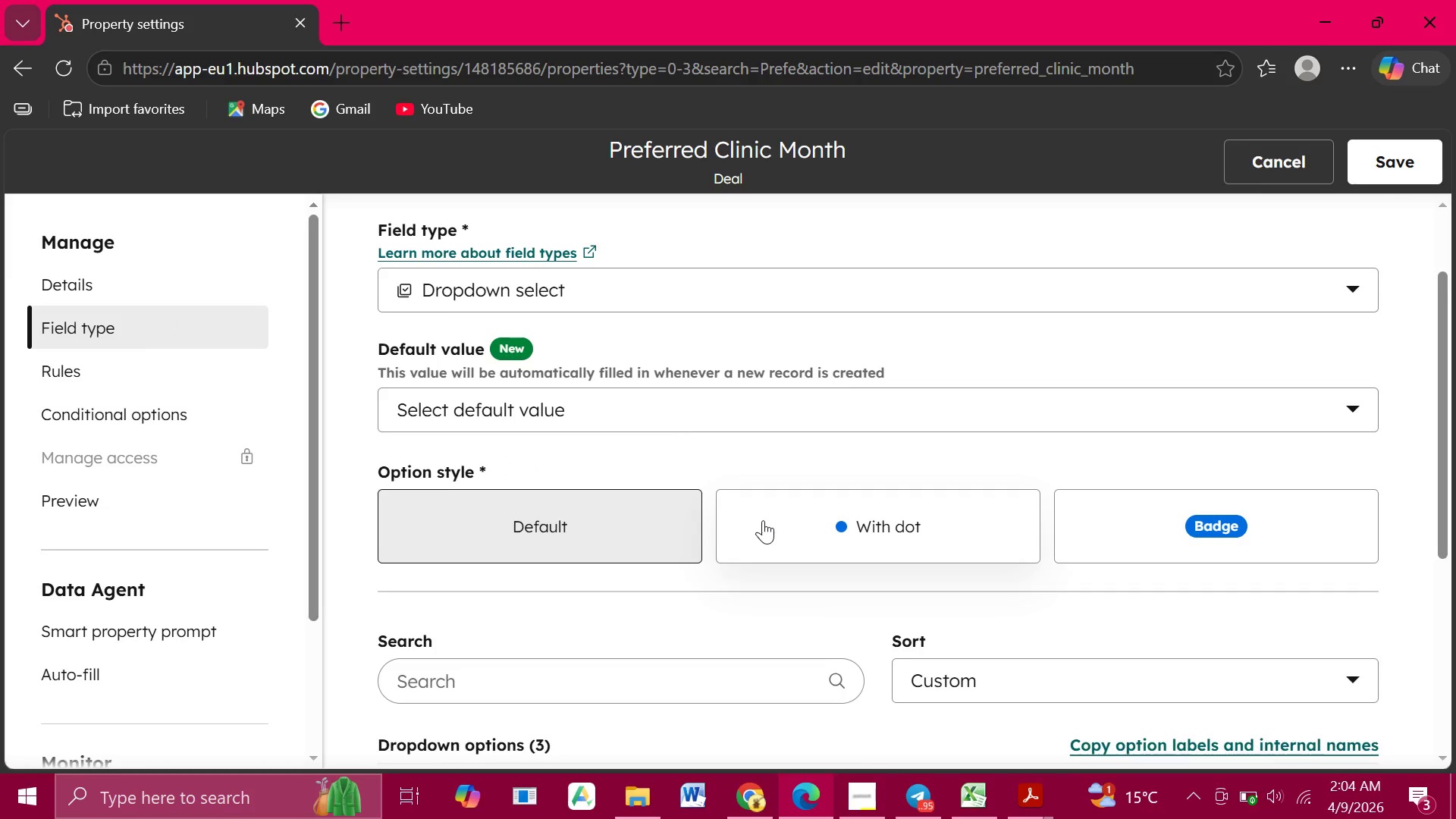 
scroll: coordinate [763, 520], scroll_direction: up, amount: 3.0
 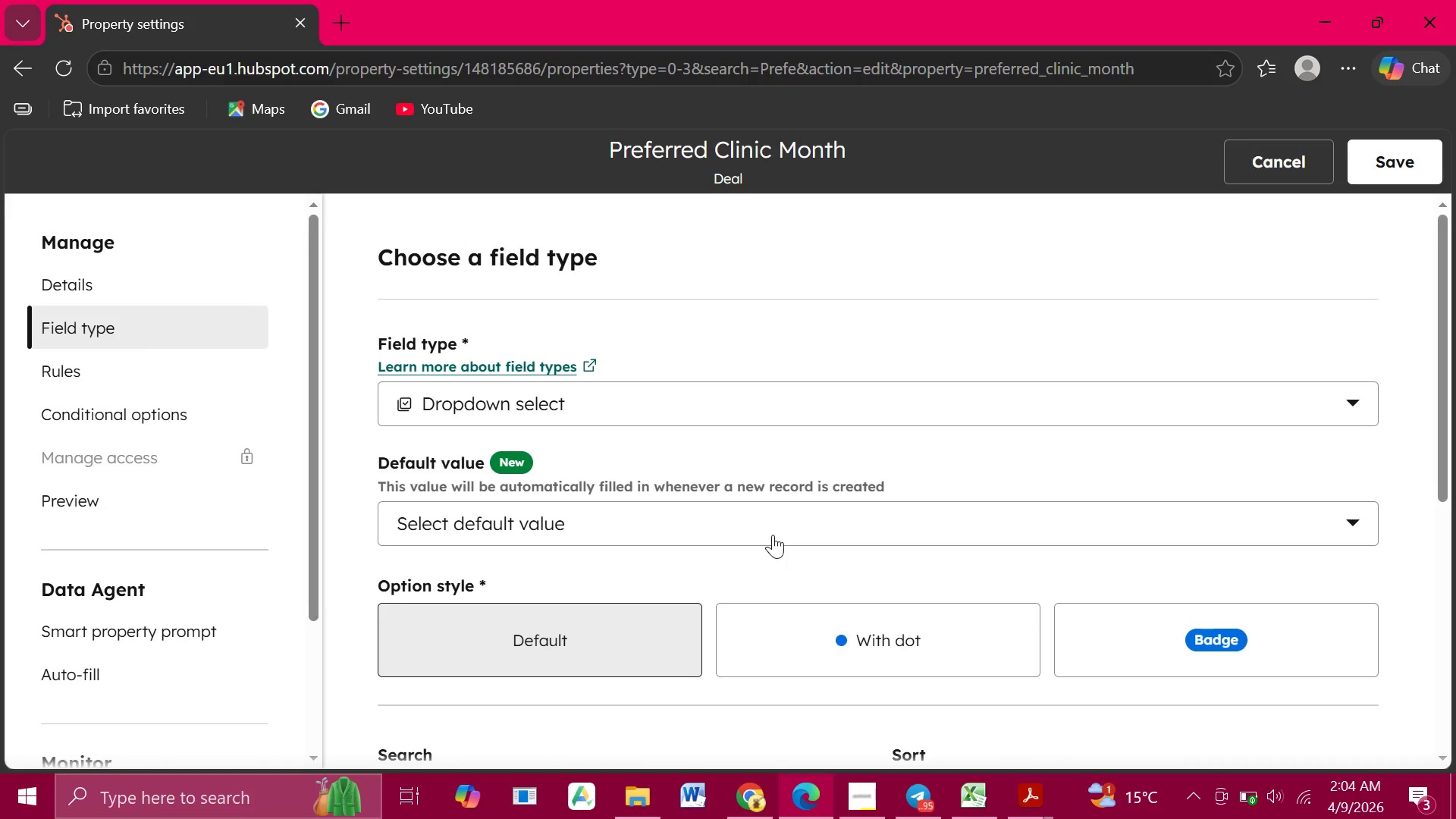 
scroll: coordinate [773, 535], scroll_direction: down, amount: 5.0
 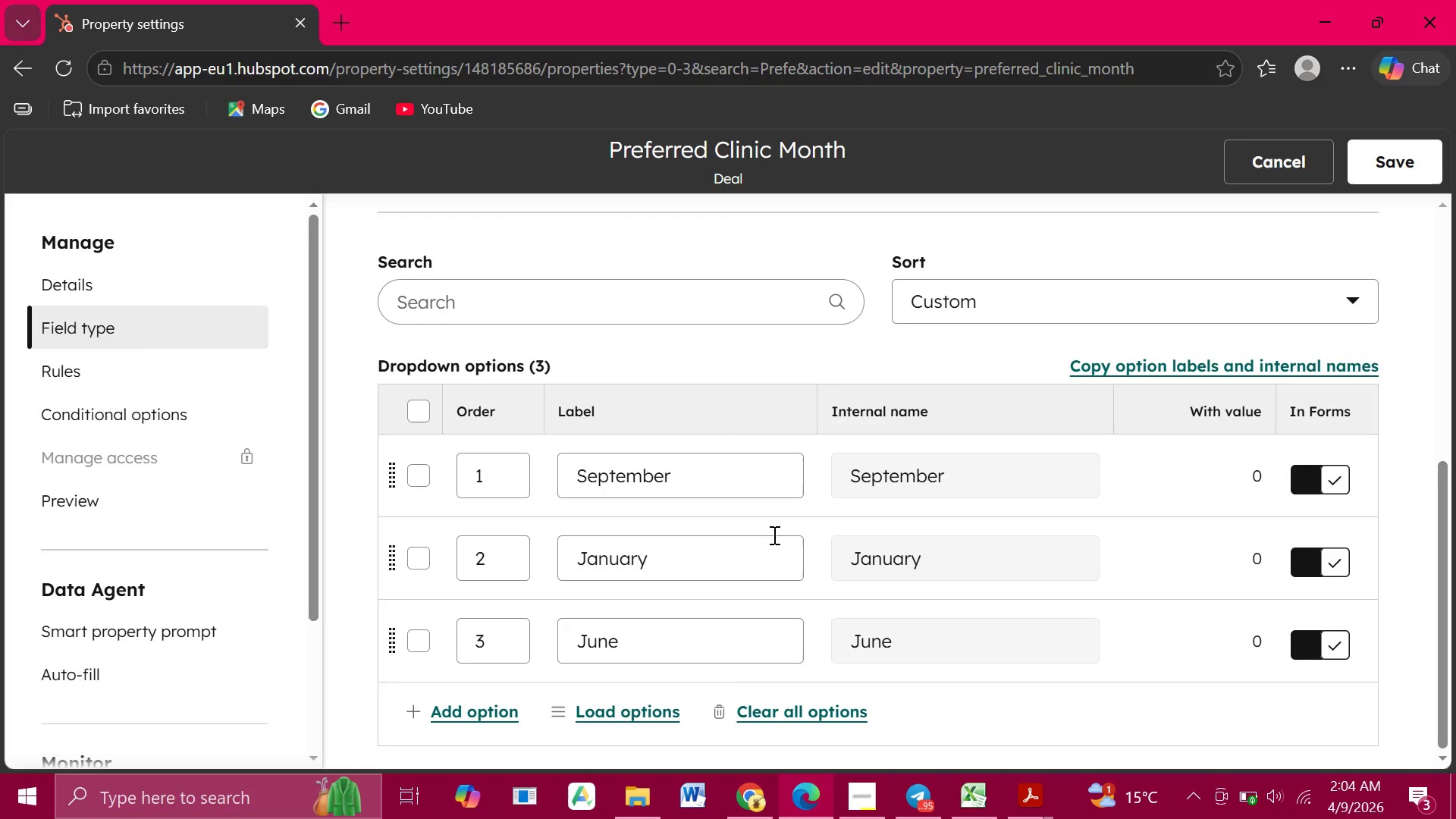 
key(Meta+PrintScreen)
 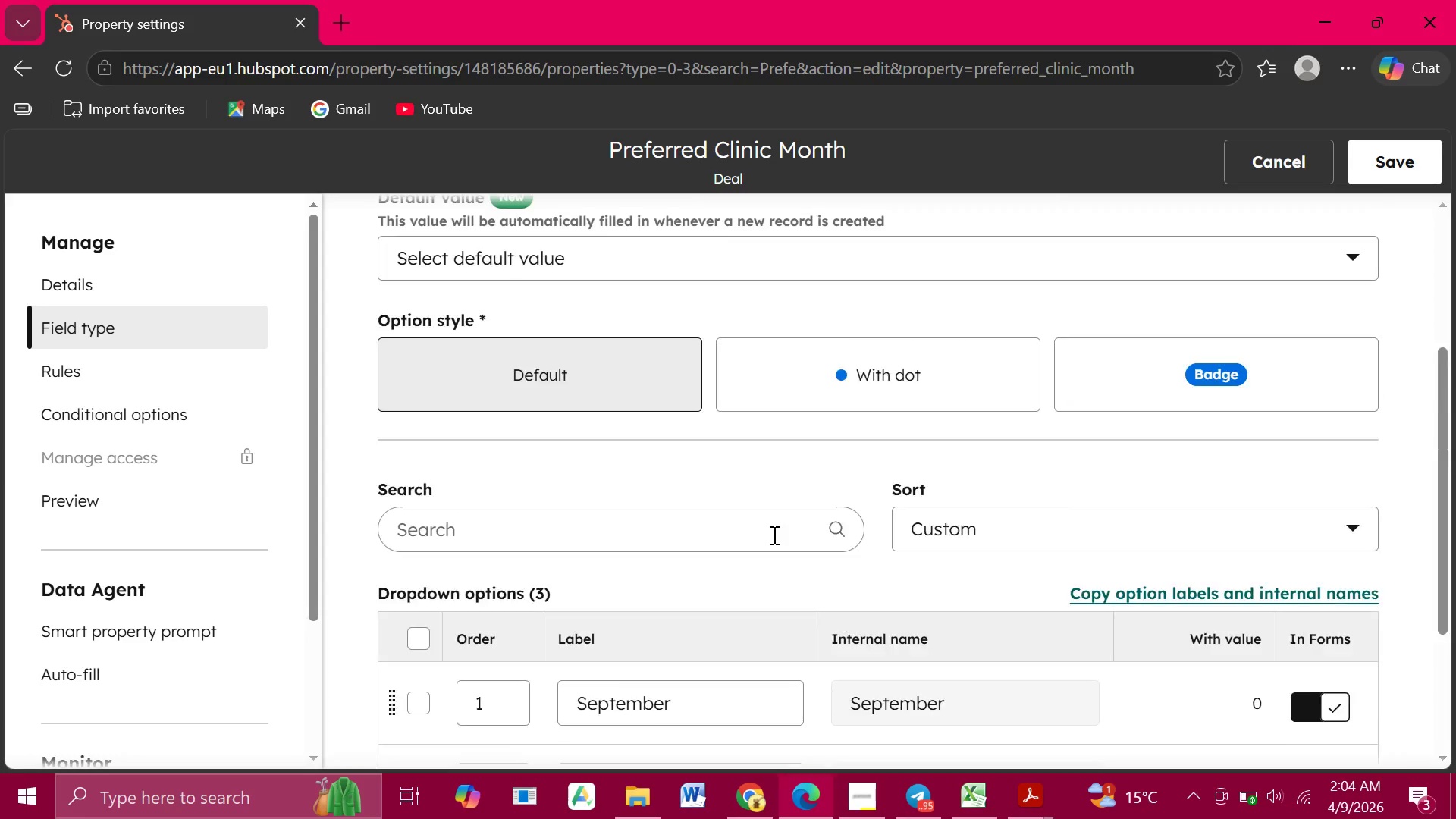 
scroll: coordinate [773, 535], scroll_direction: up, amount: 2.0
 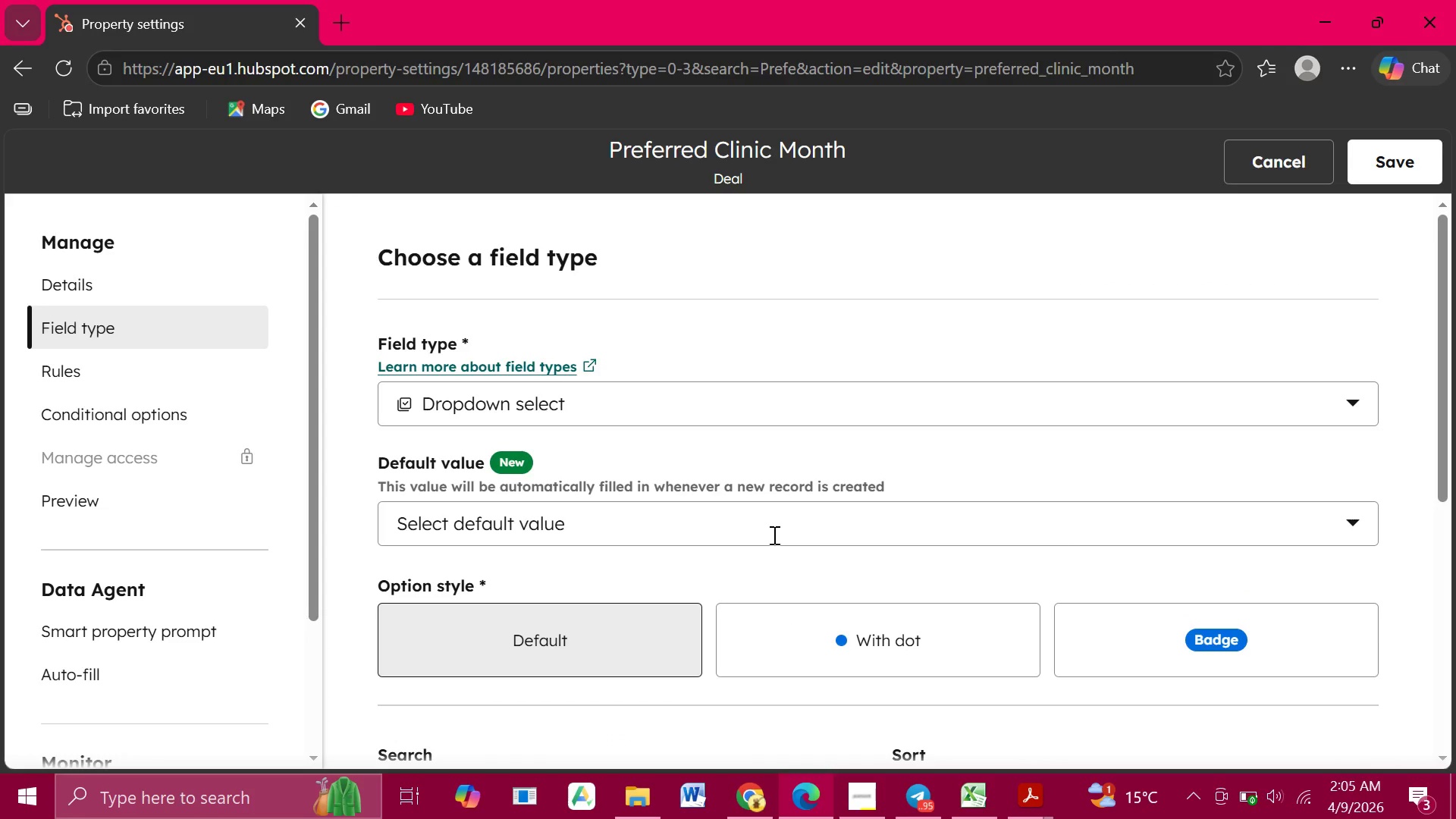 
key(Meta+PrintScreen)
 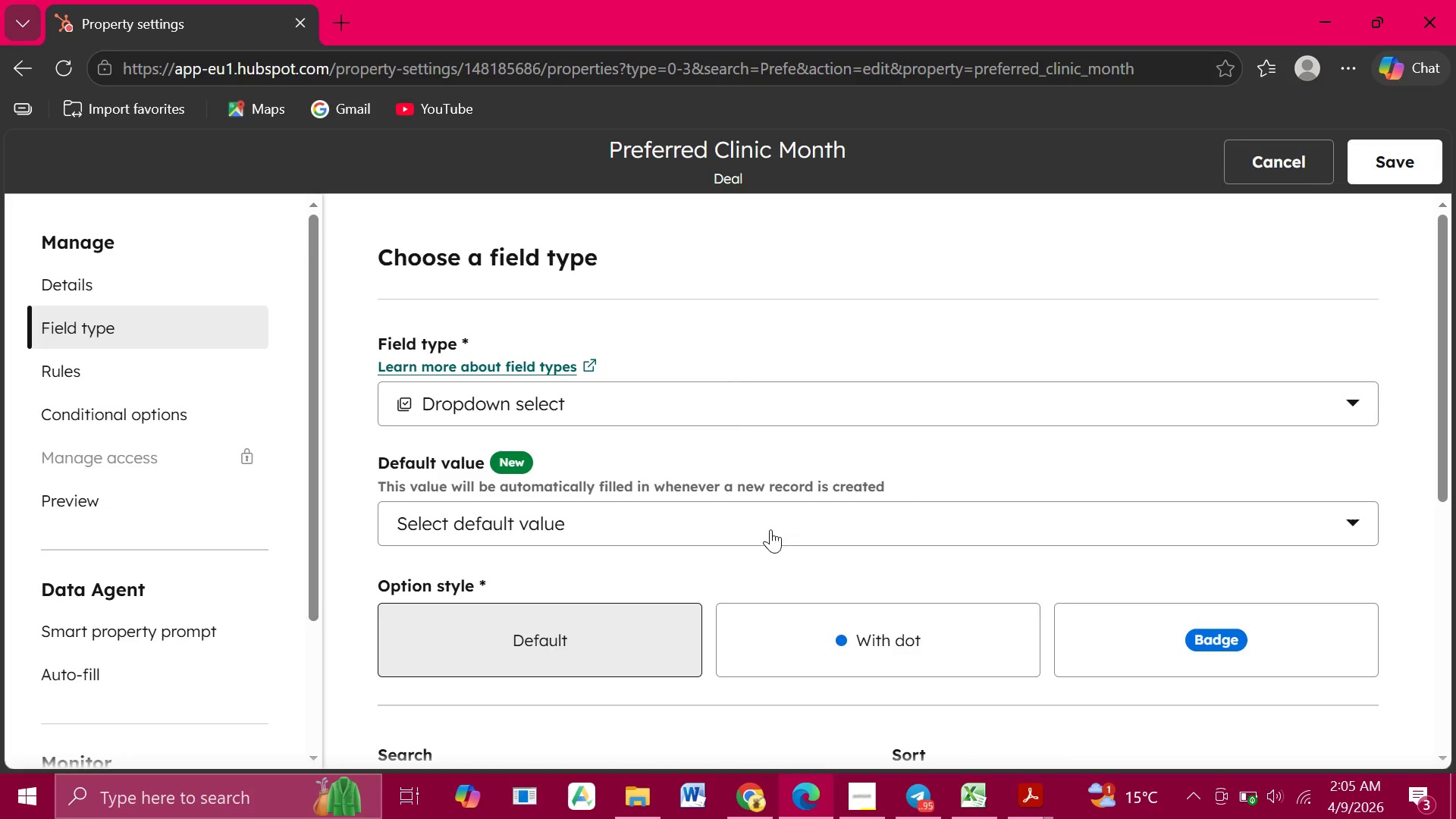 
wait(14.67)
 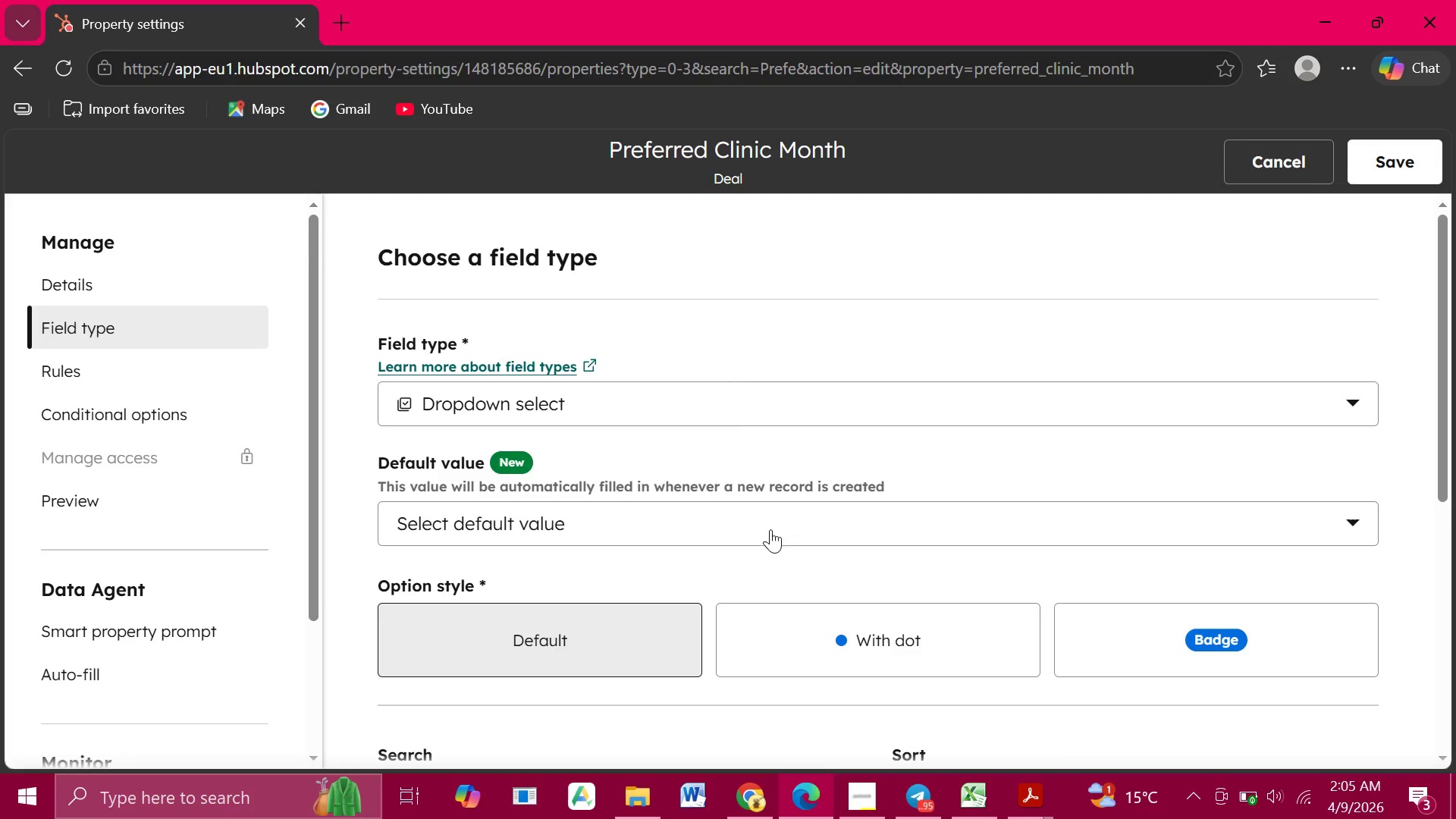 
left_click([1282, 171])
 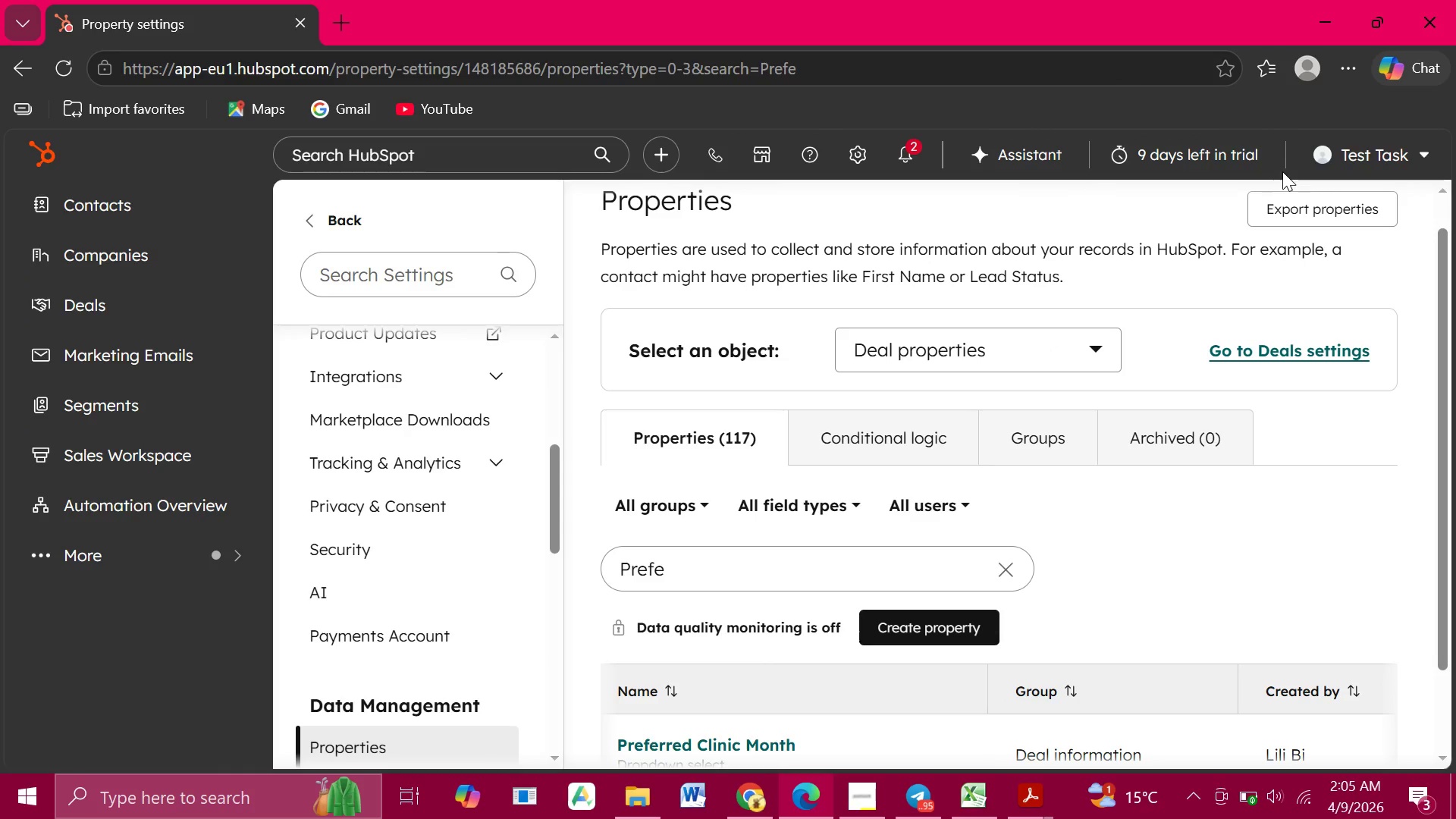 
wait(18.02)
 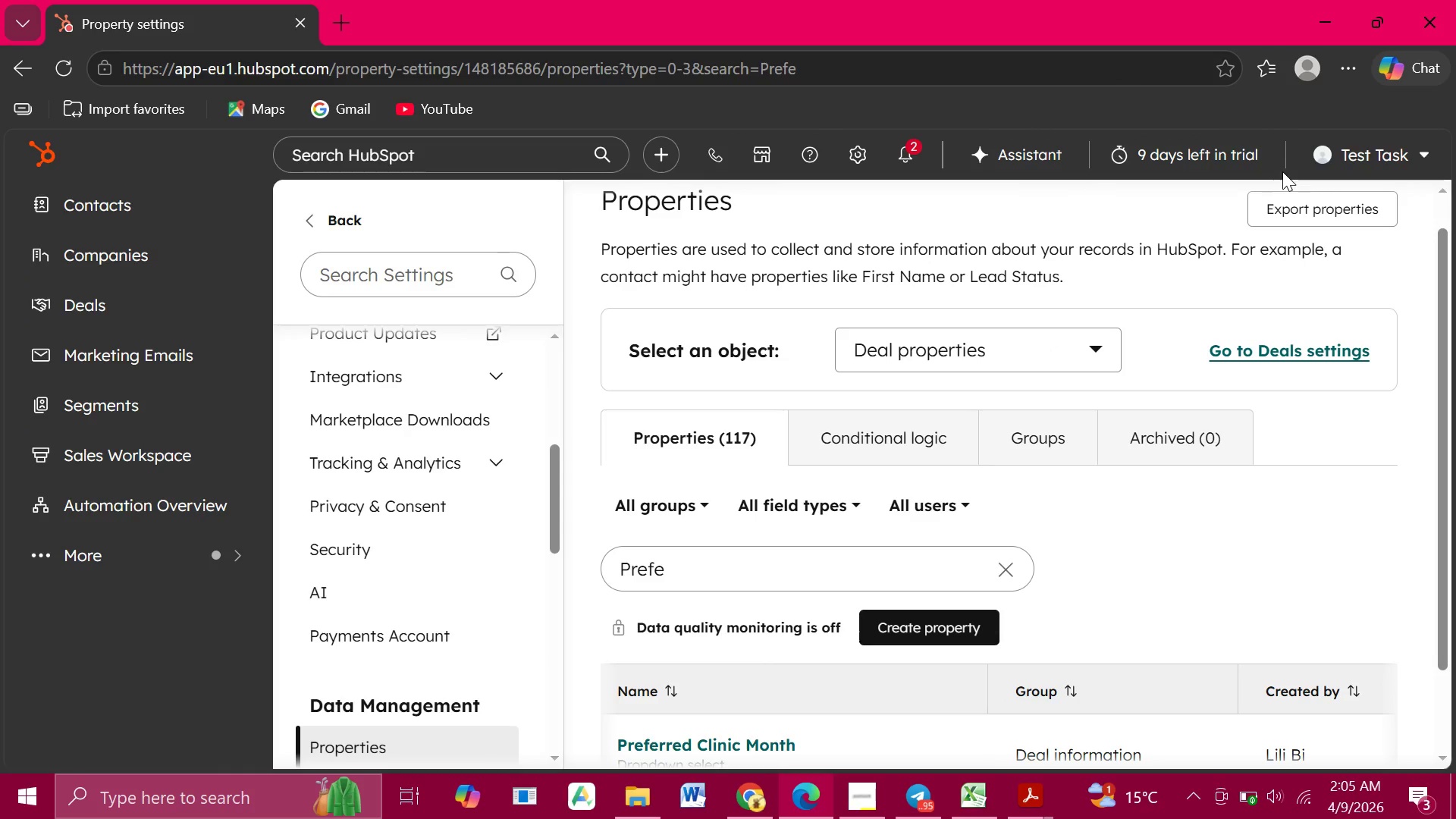 
left_click([670, 574])
 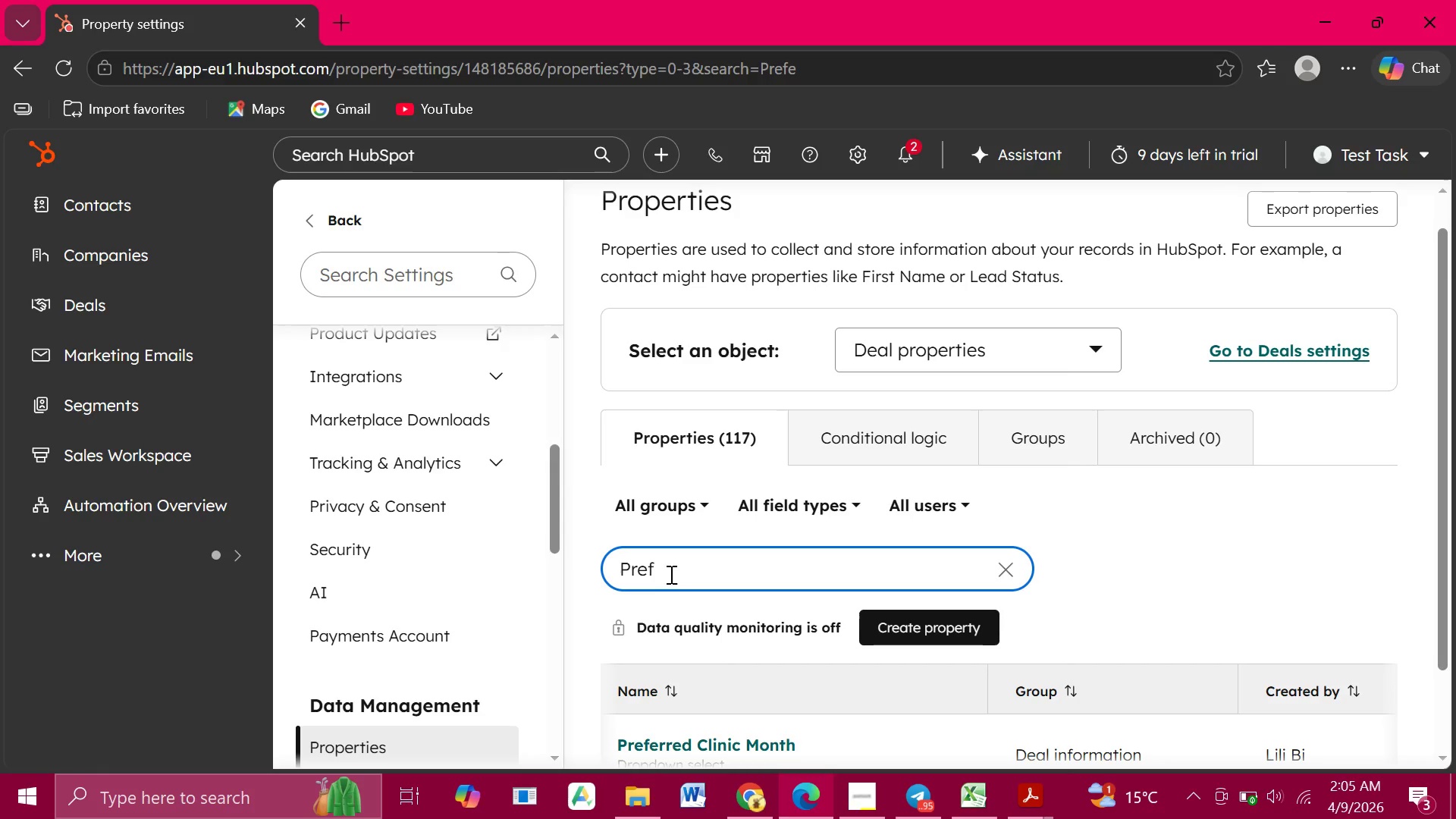 
hold_key(key=Backspace, duration=1.06)
 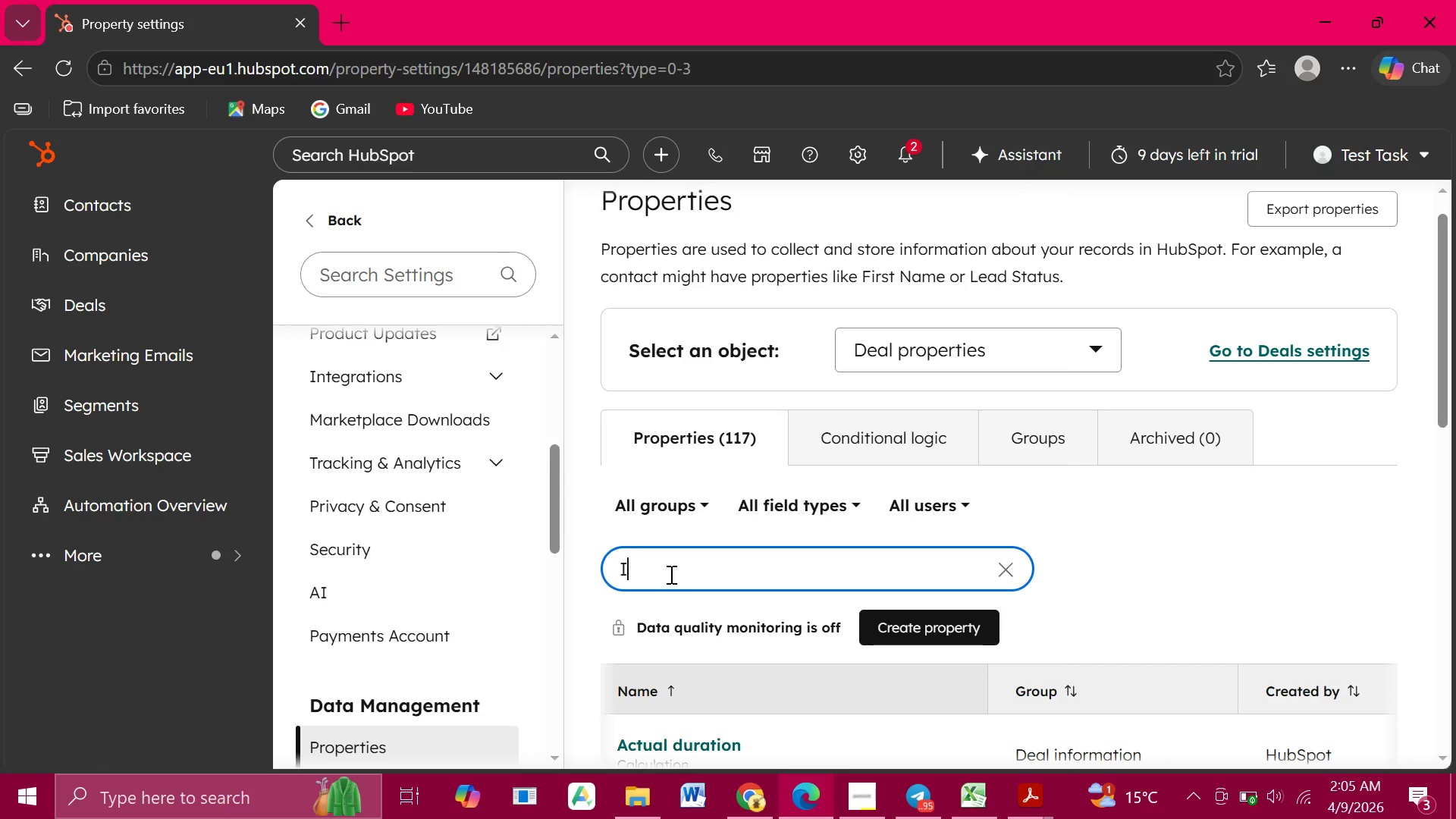 
type(Insur)
 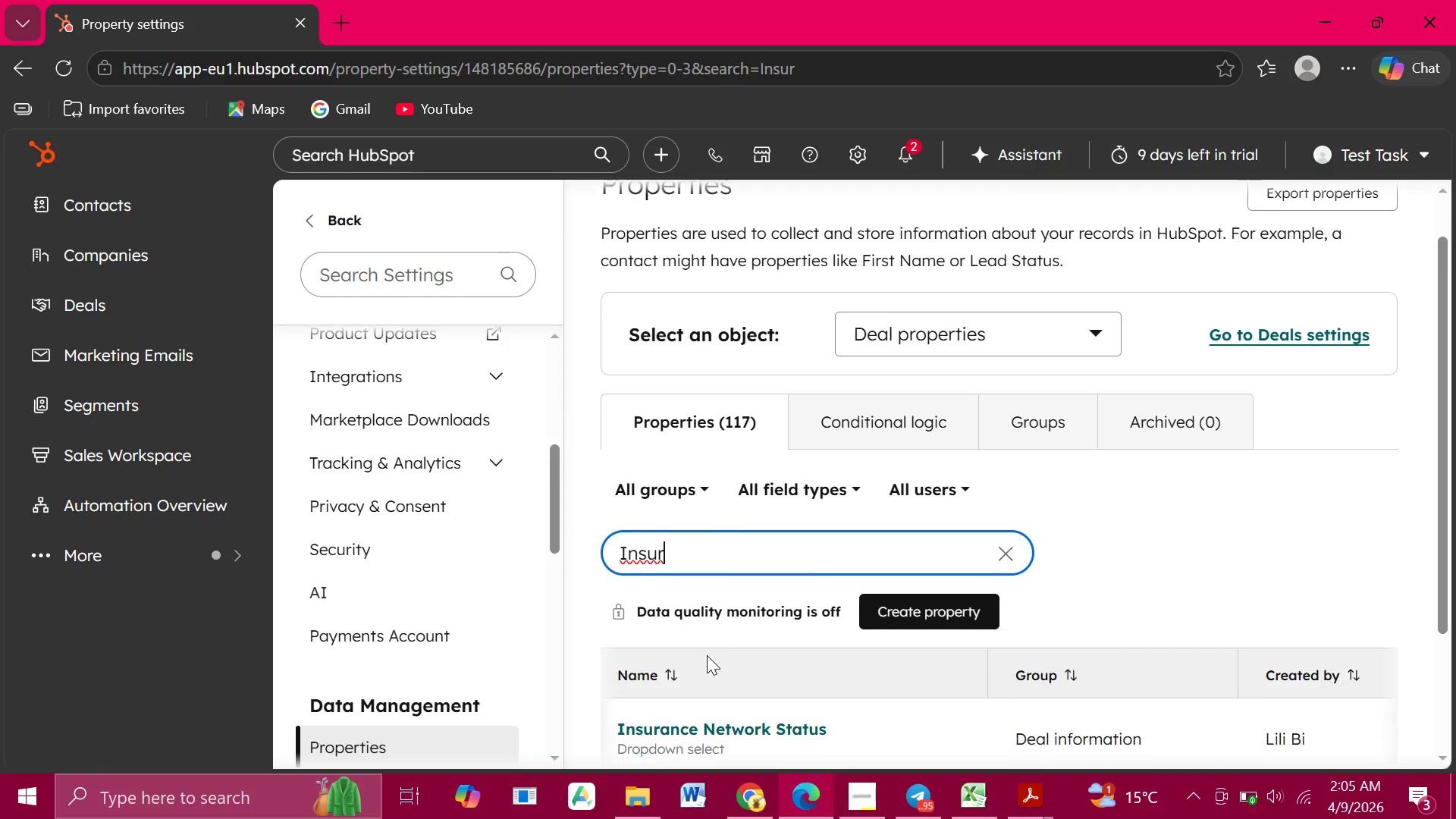 
scroll: coordinate [707, 655], scroll_direction: down, amount: 1.0
 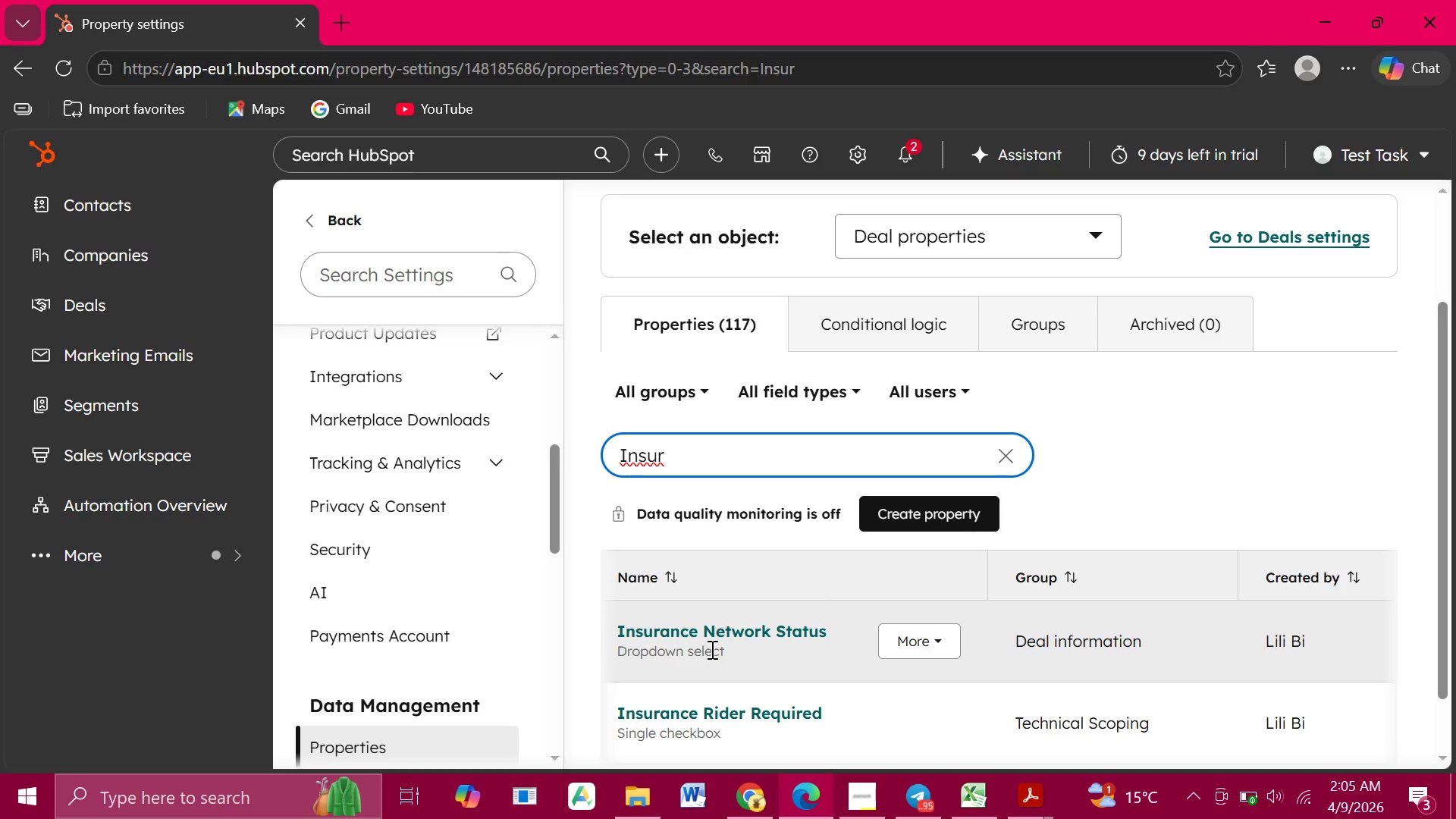 
wait(6.76)
 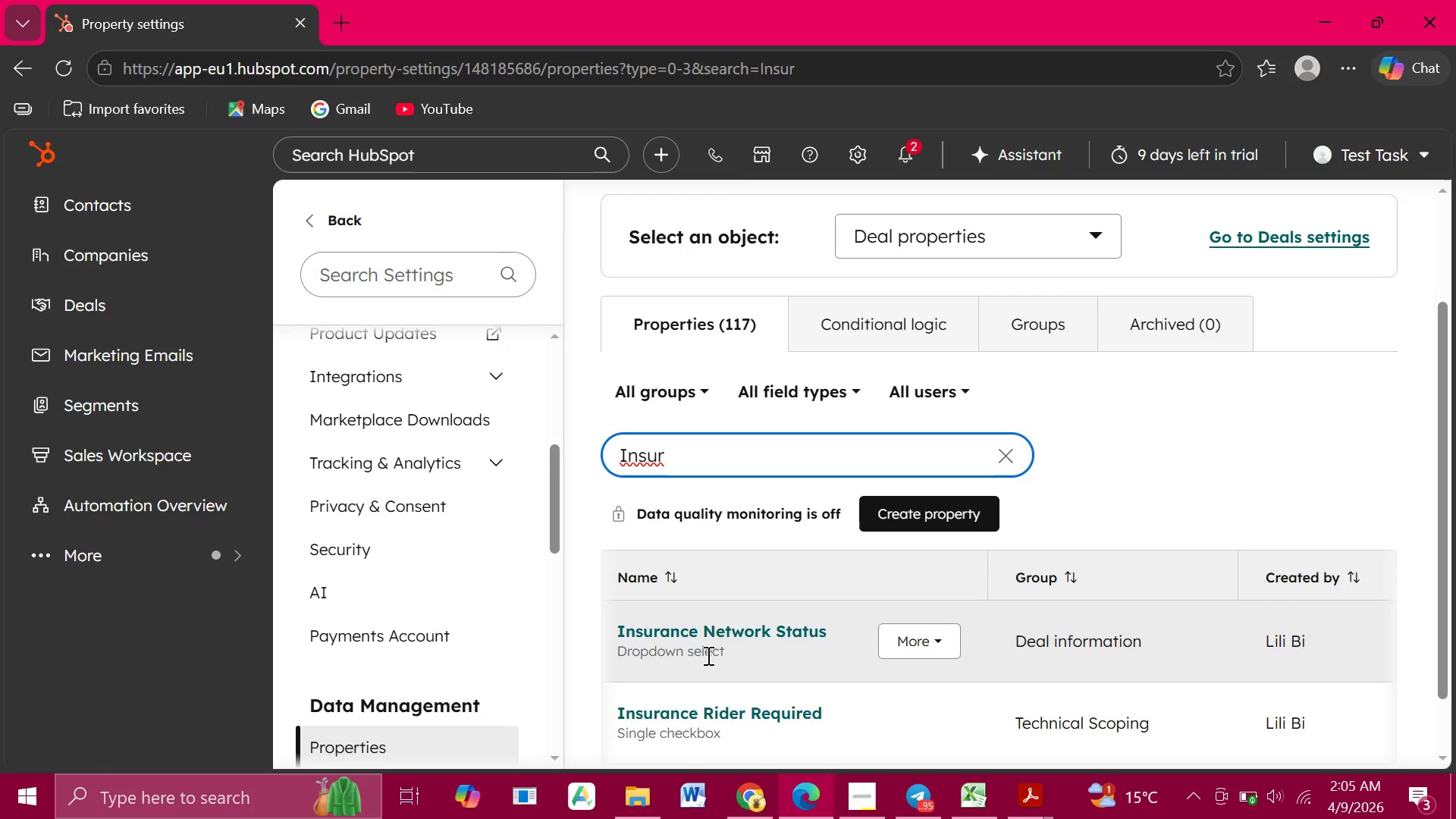 
left_click([723, 629])
 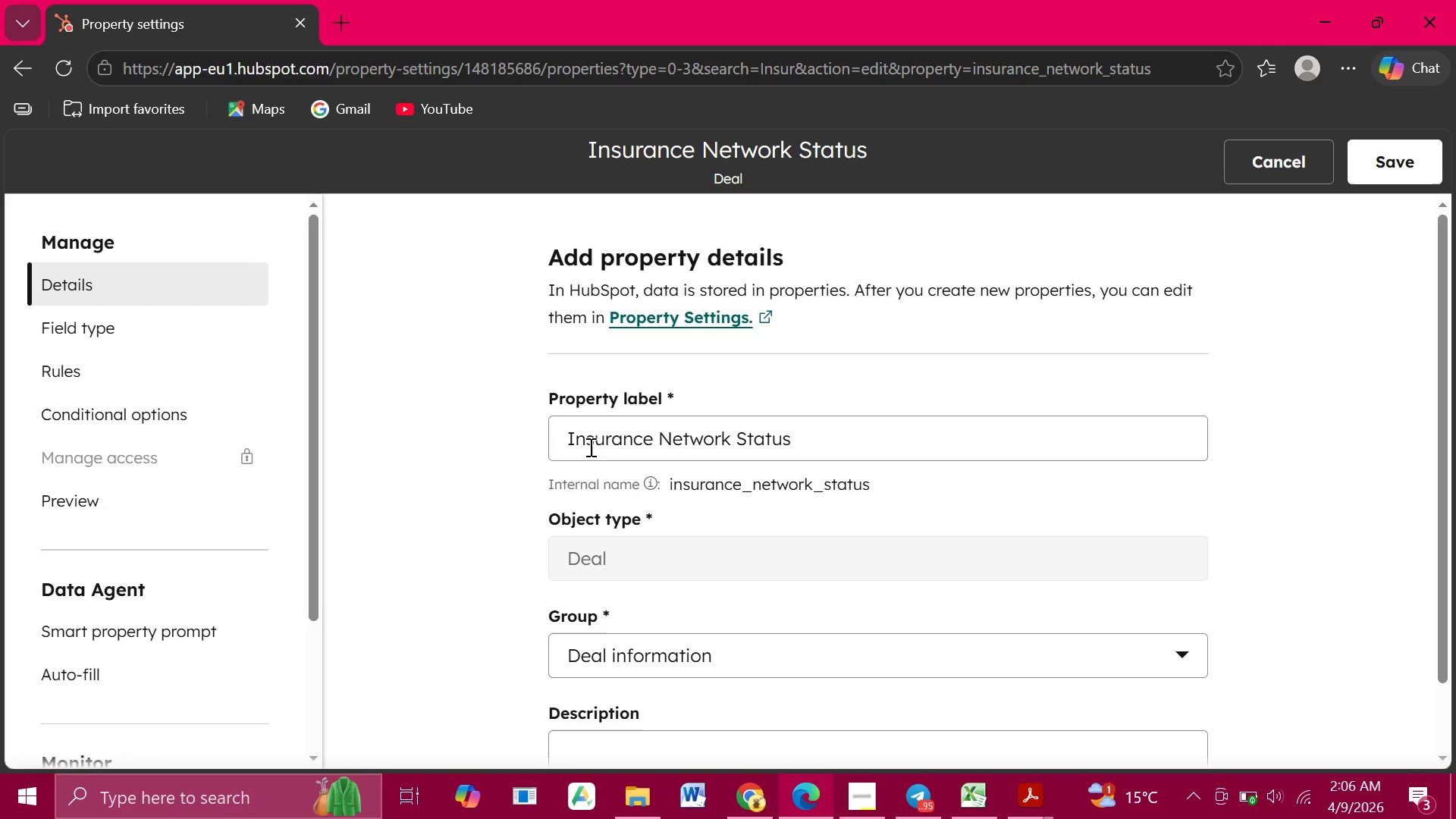 
wait(21.2)
 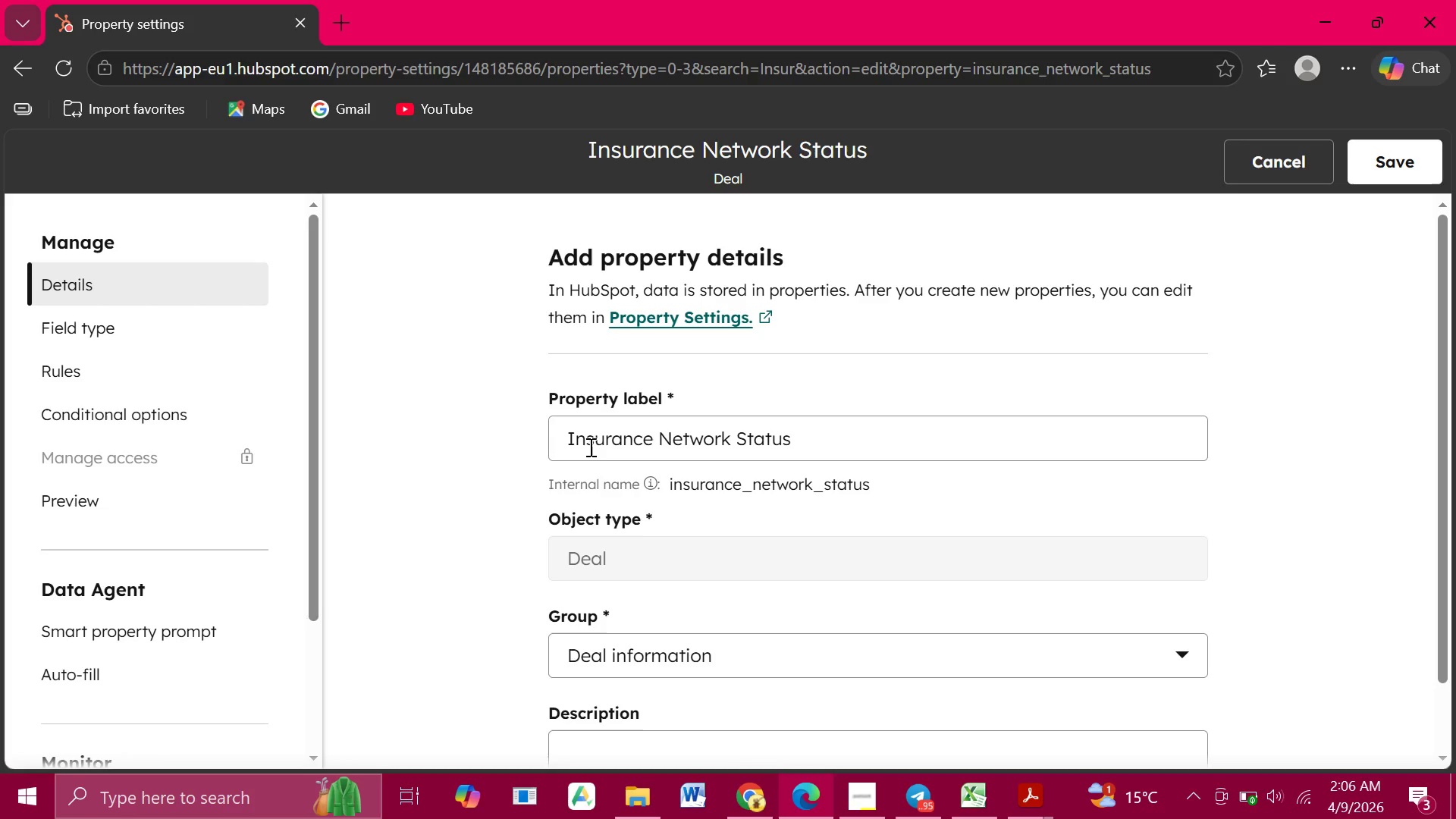 
left_click([166, 317])
 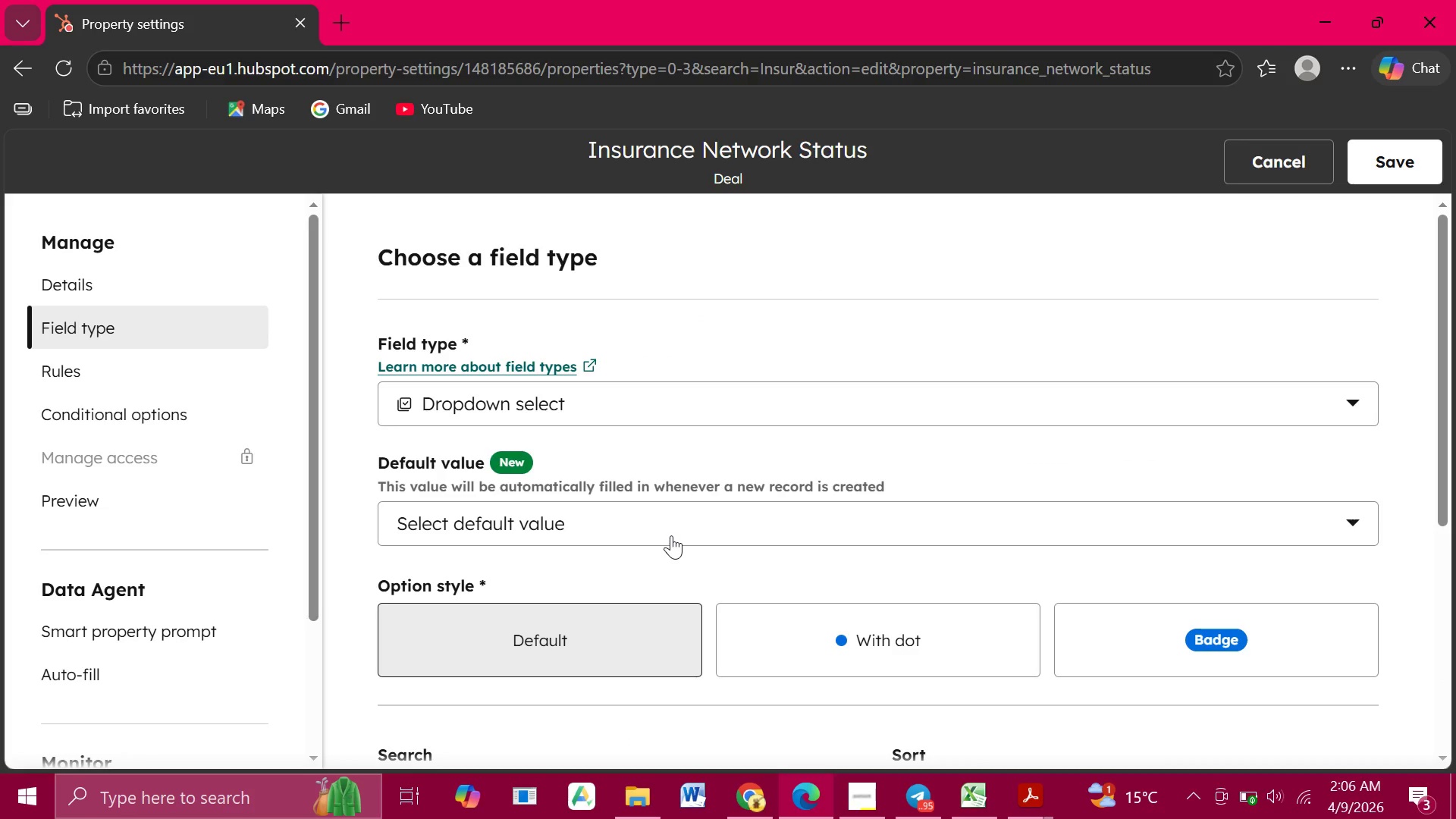 
key(Meta+PrintScreen)
 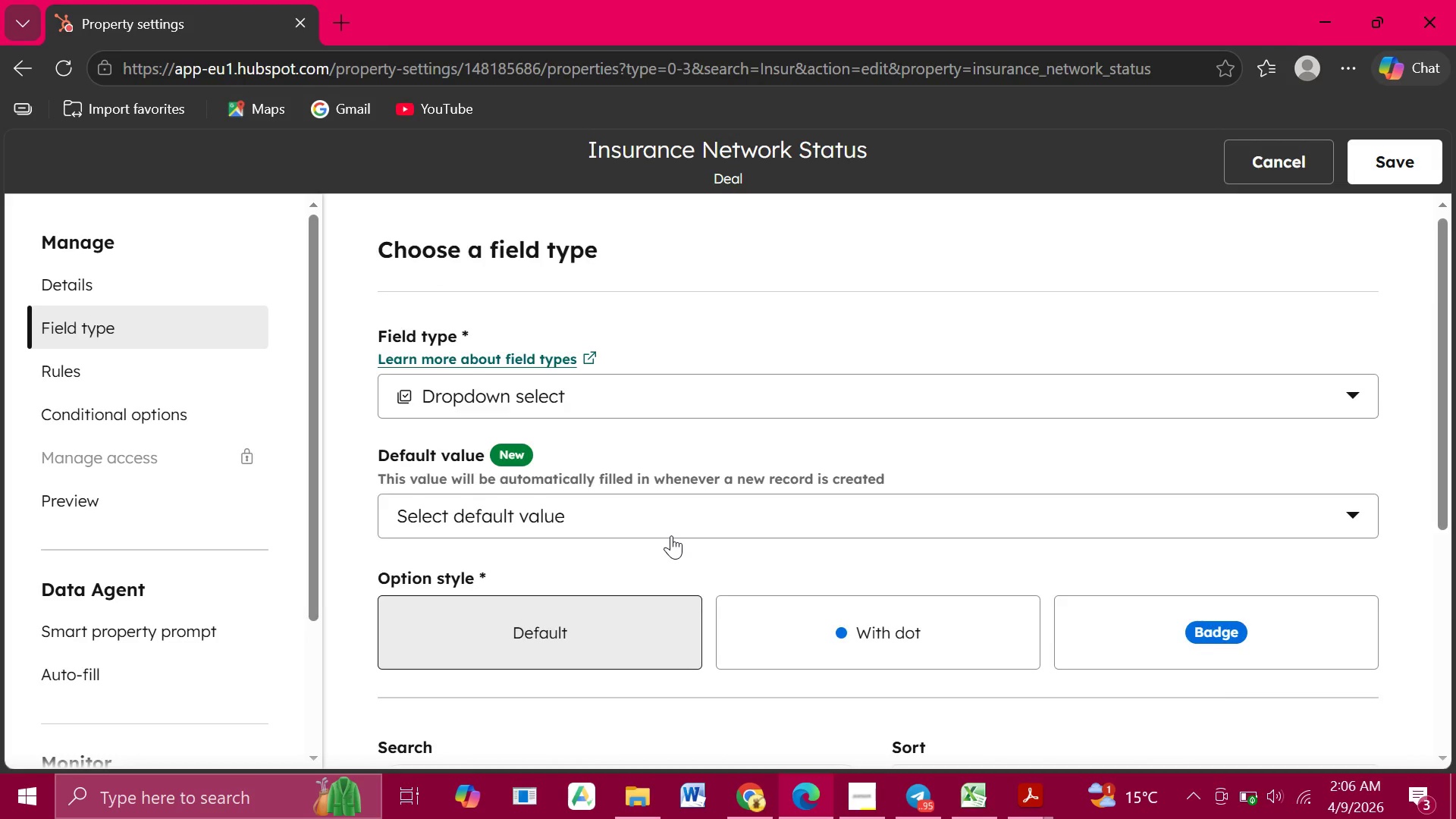 
scroll: coordinate [671, 535], scroll_direction: down, amount: 4.0
 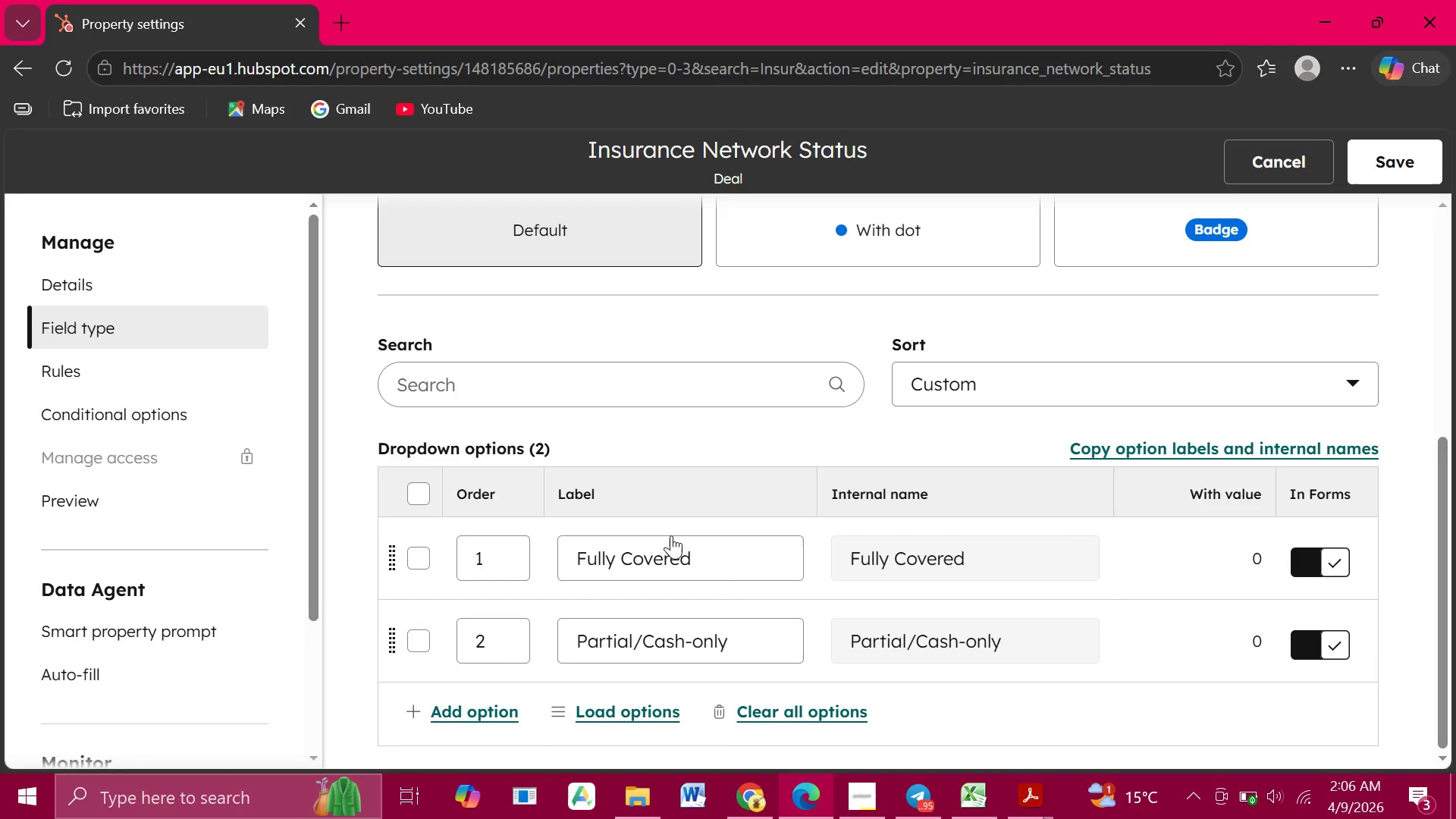 